 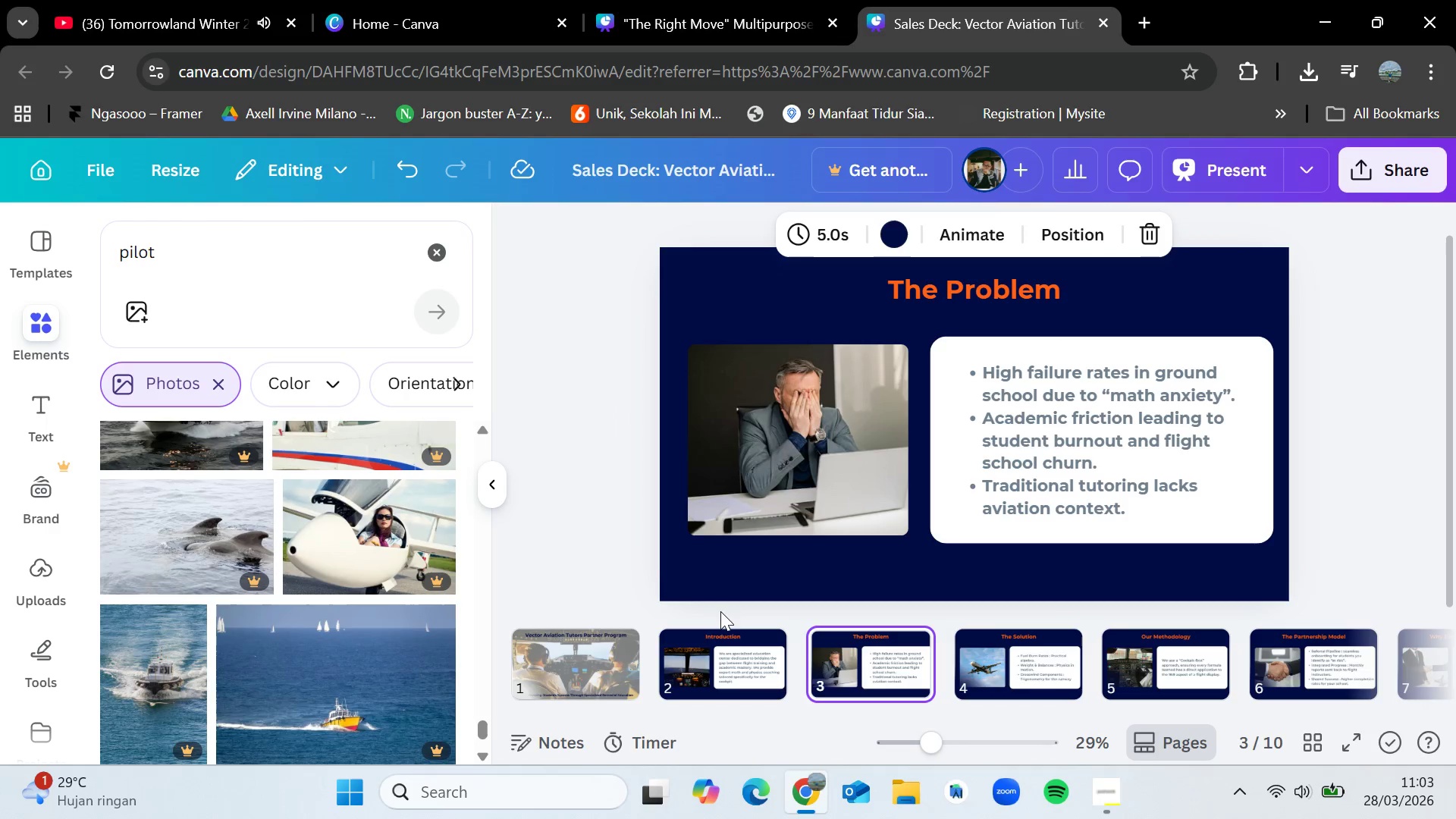 
double_click([563, 667])
 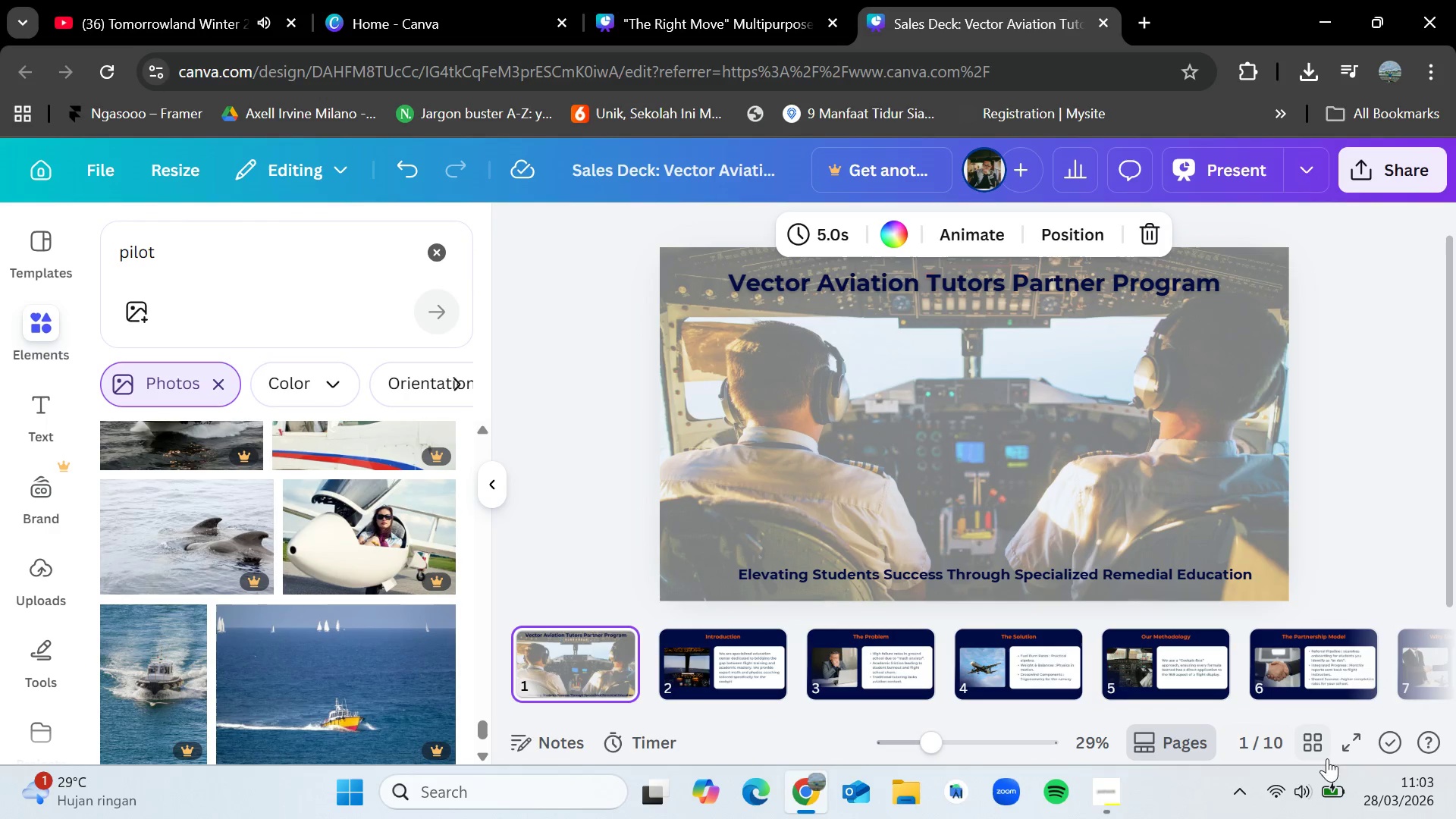 
left_click([1351, 750])
 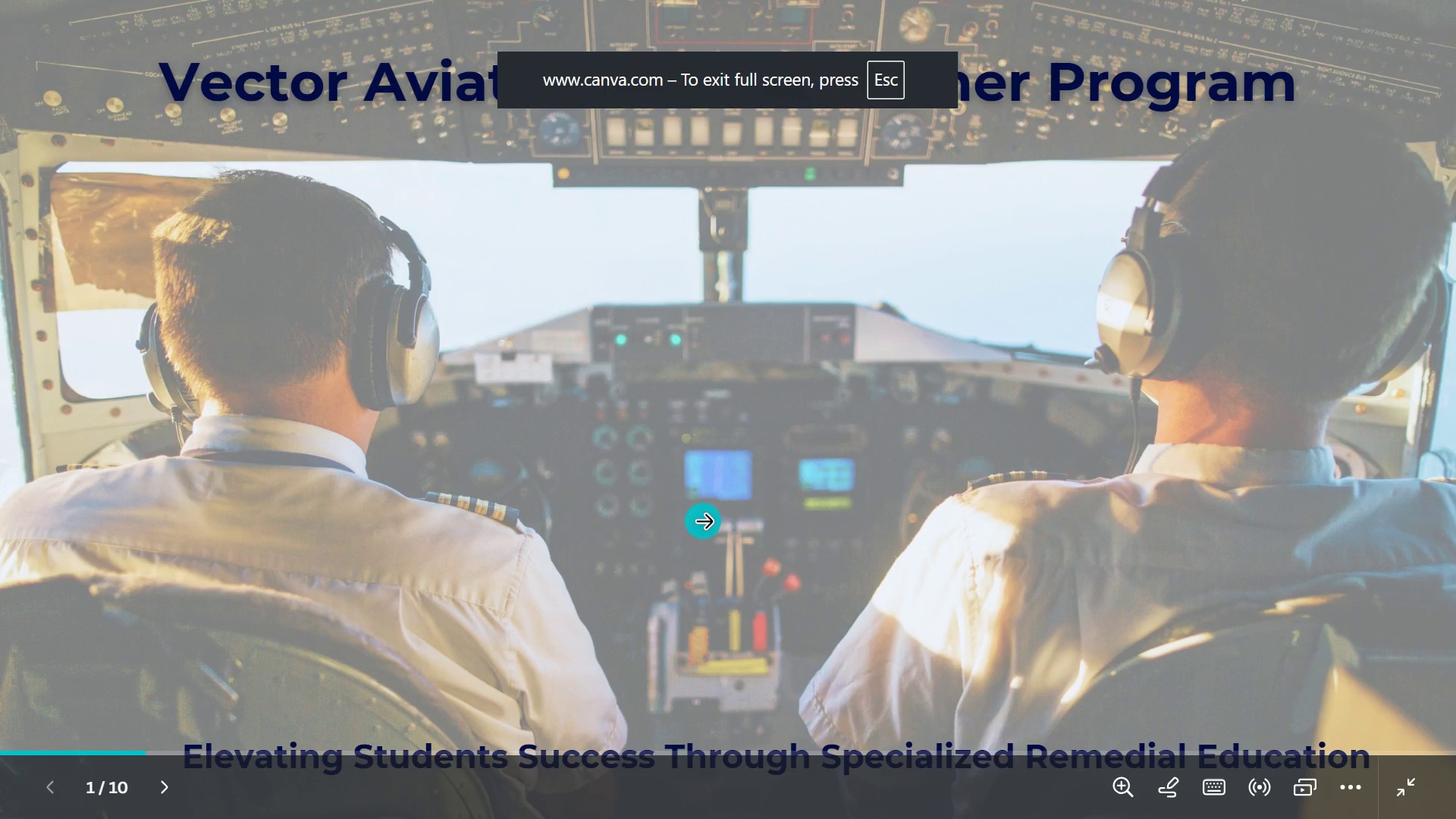 
left_click([713, 521])
 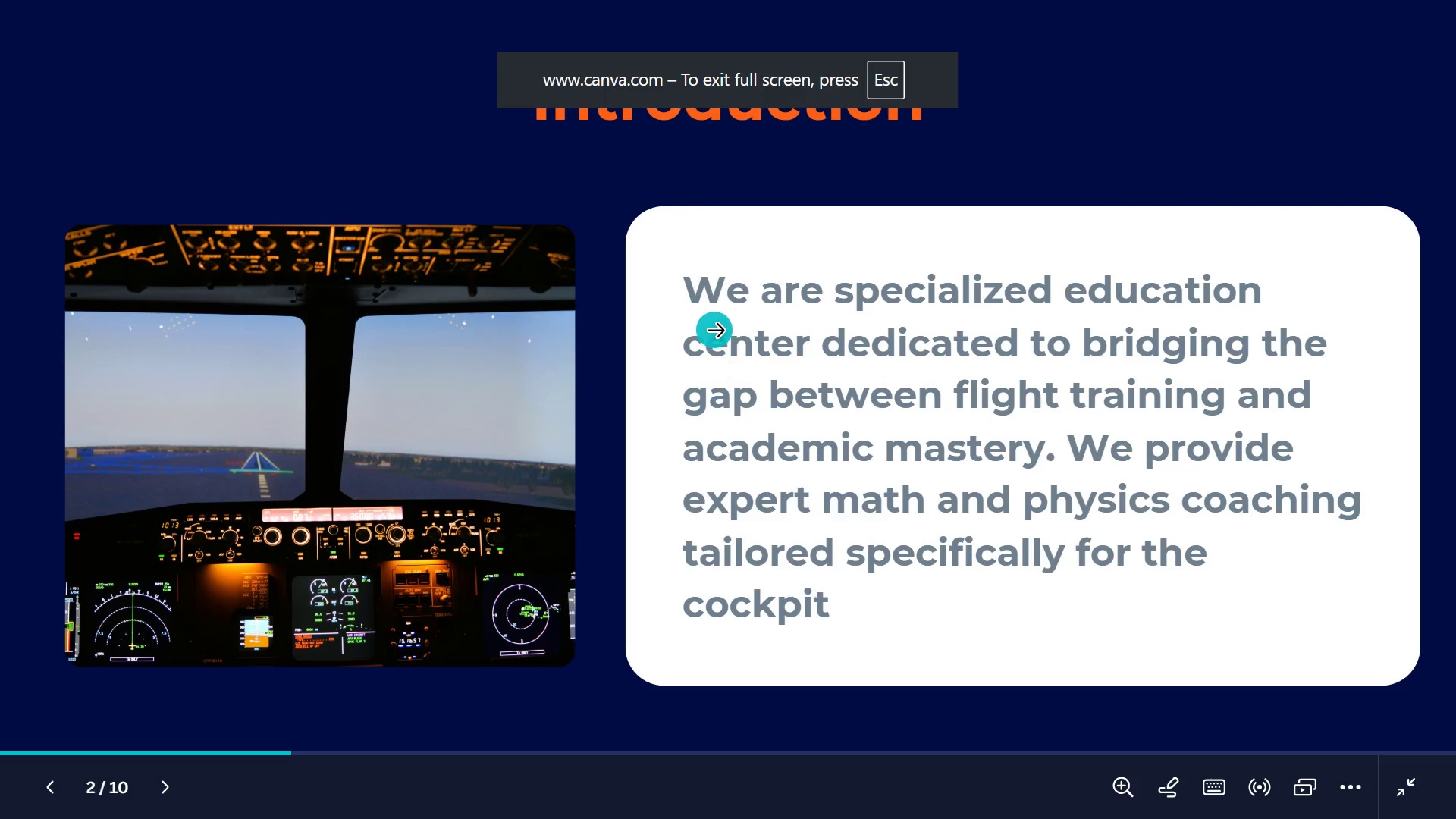 
left_click([743, 377])
 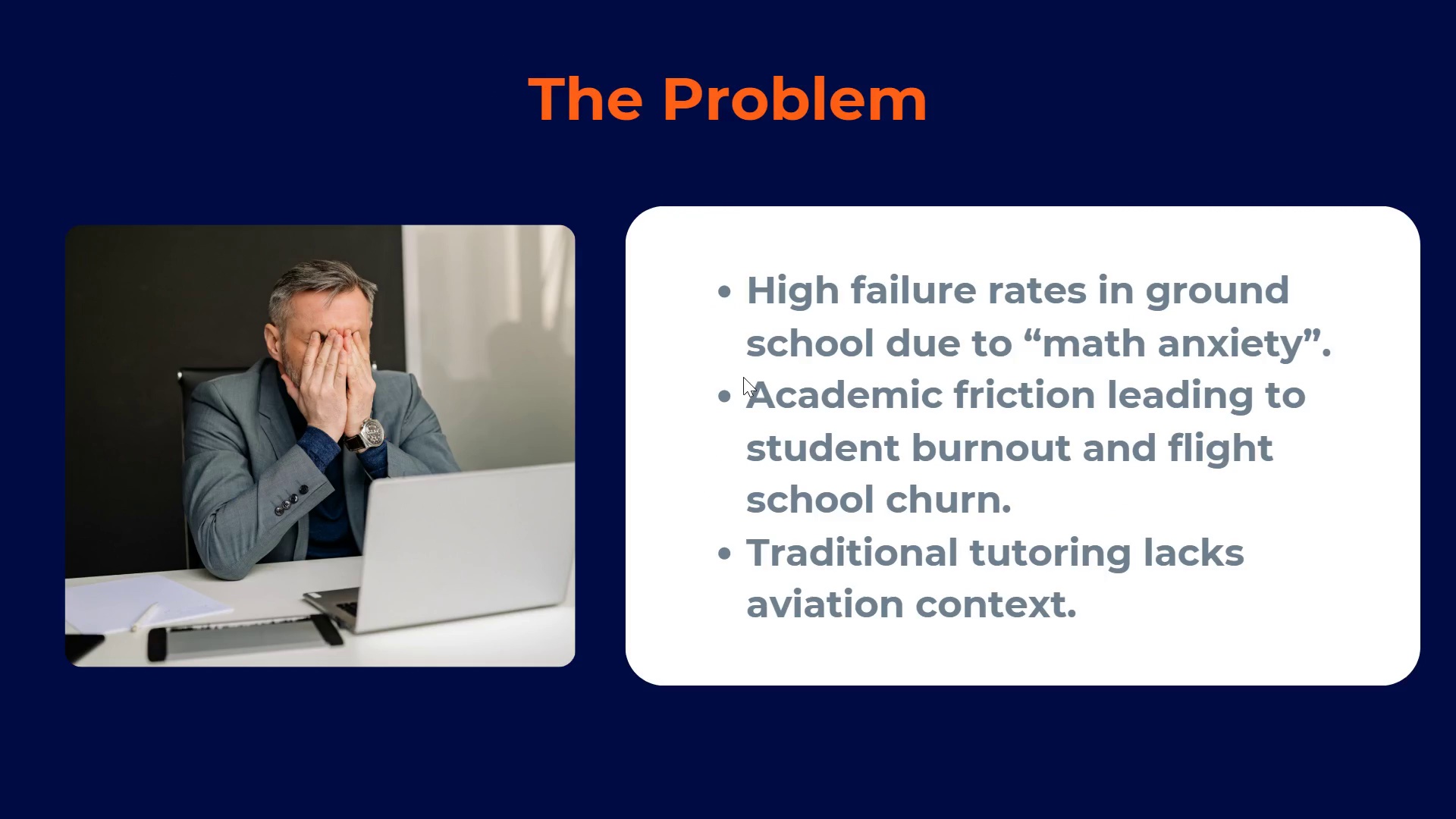 
wait(5.48)
 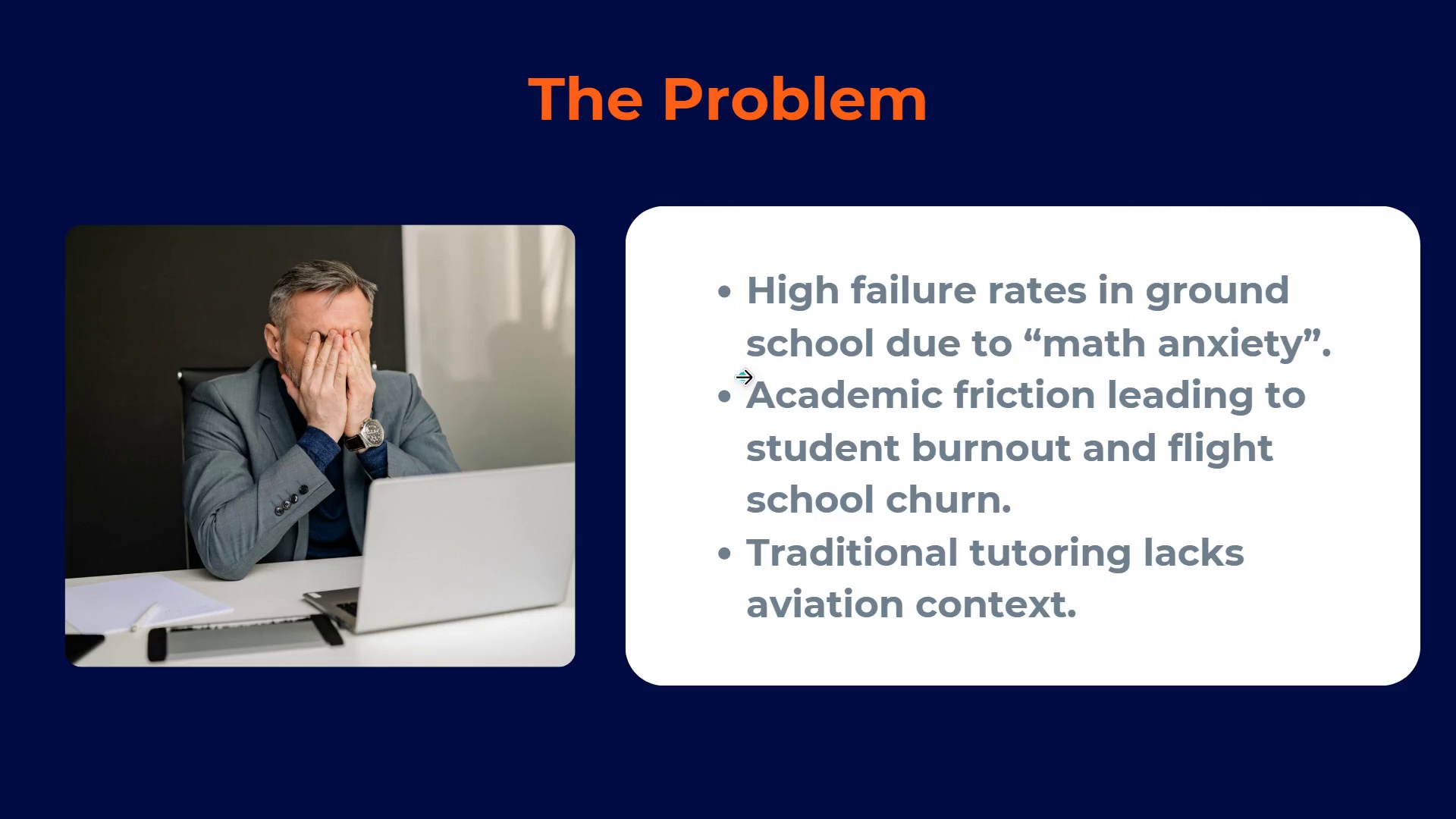 
left_click([743, 377])
 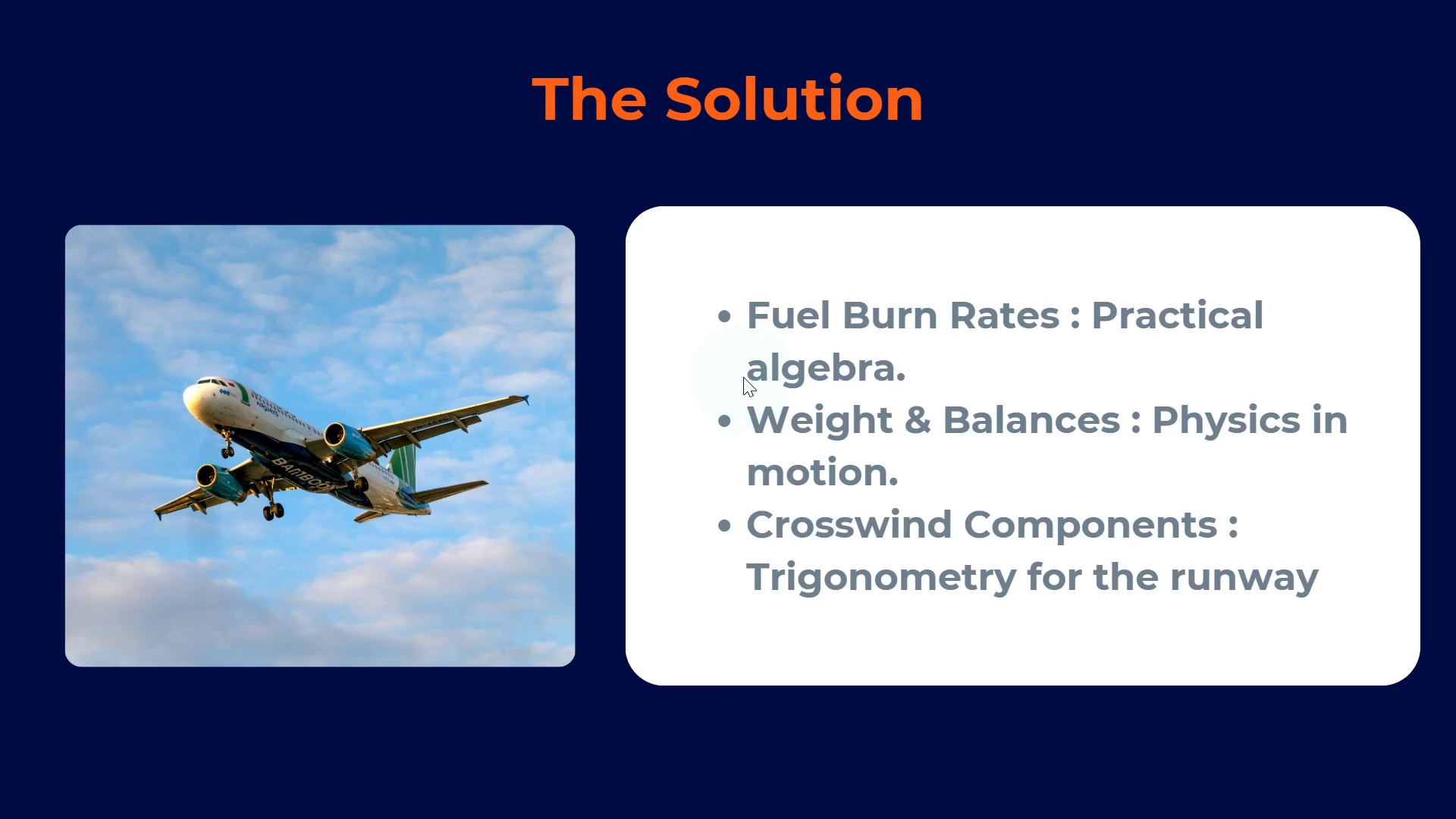 
left_click([743, 377])
 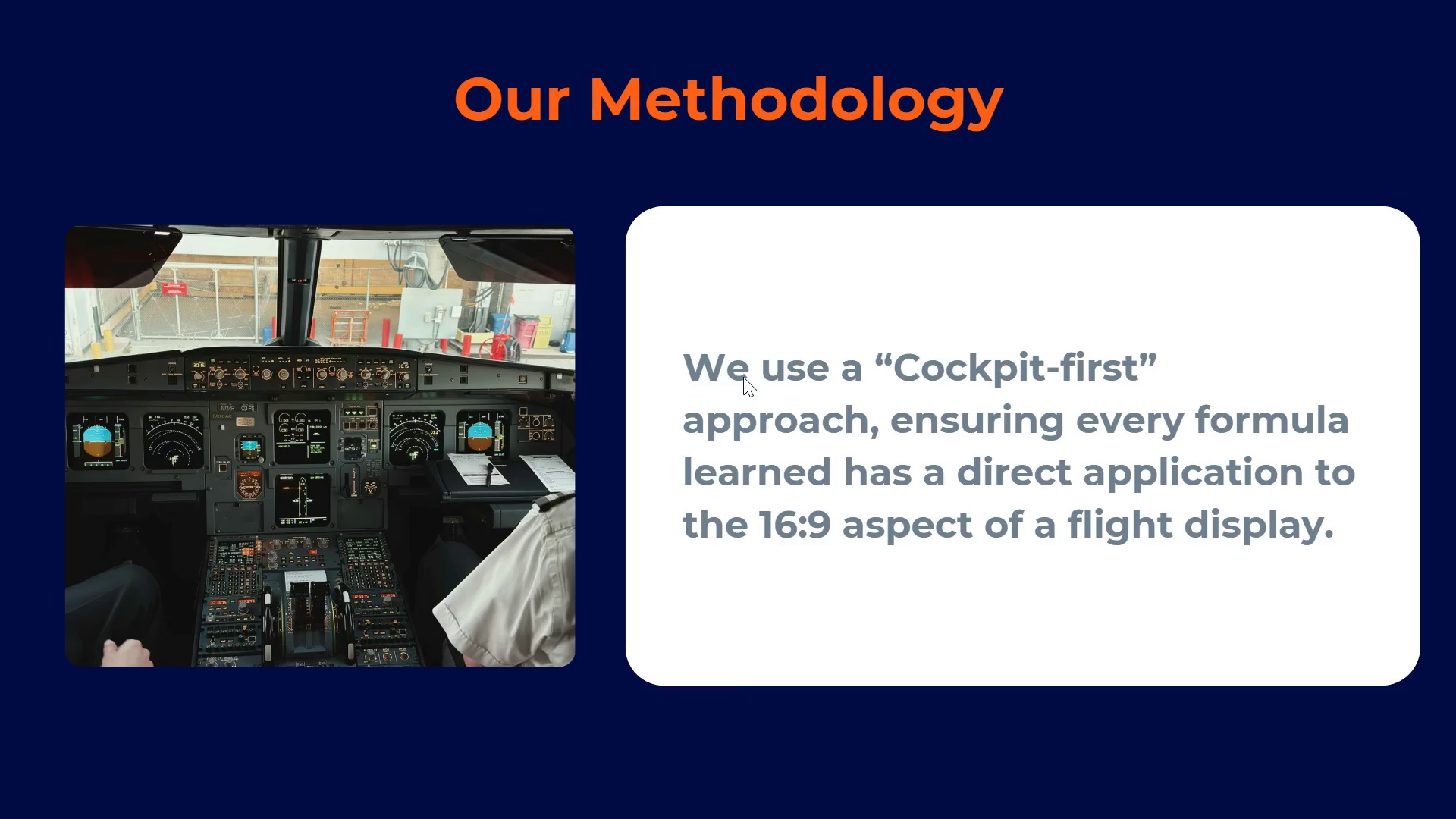 
left_click([743, 377])
 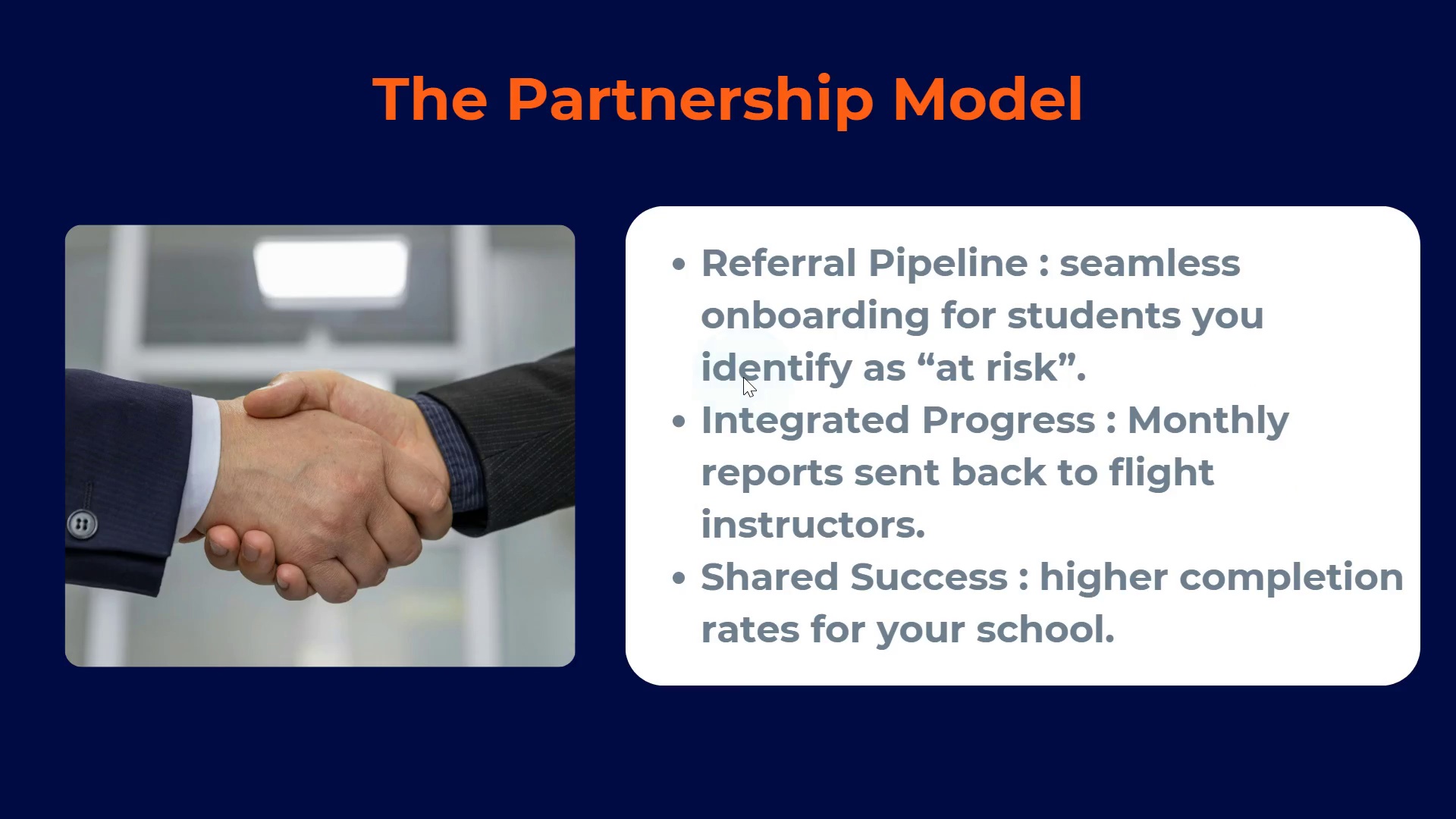 
left_click([743, 377])
 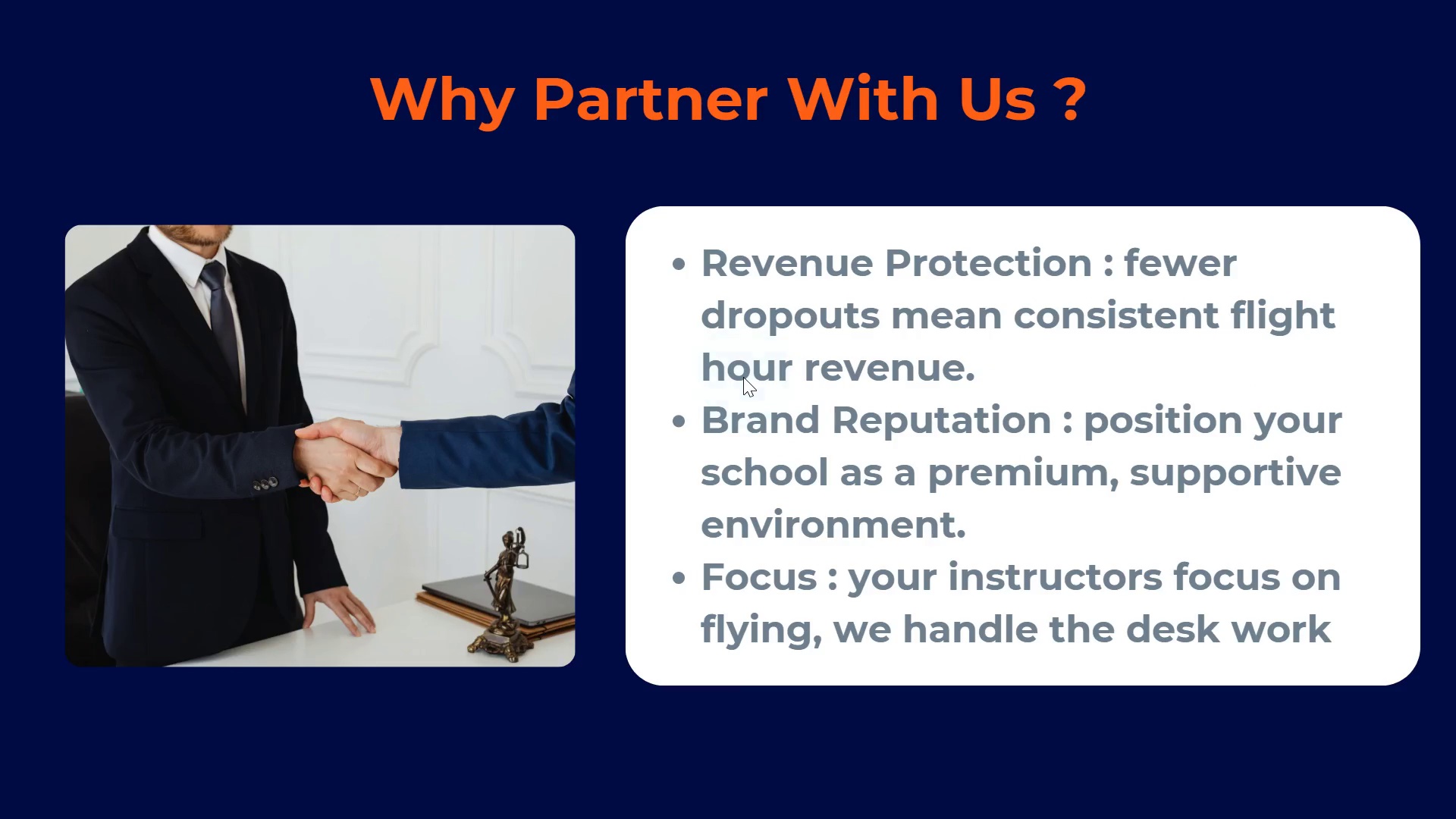 
left_click([743, 377])
 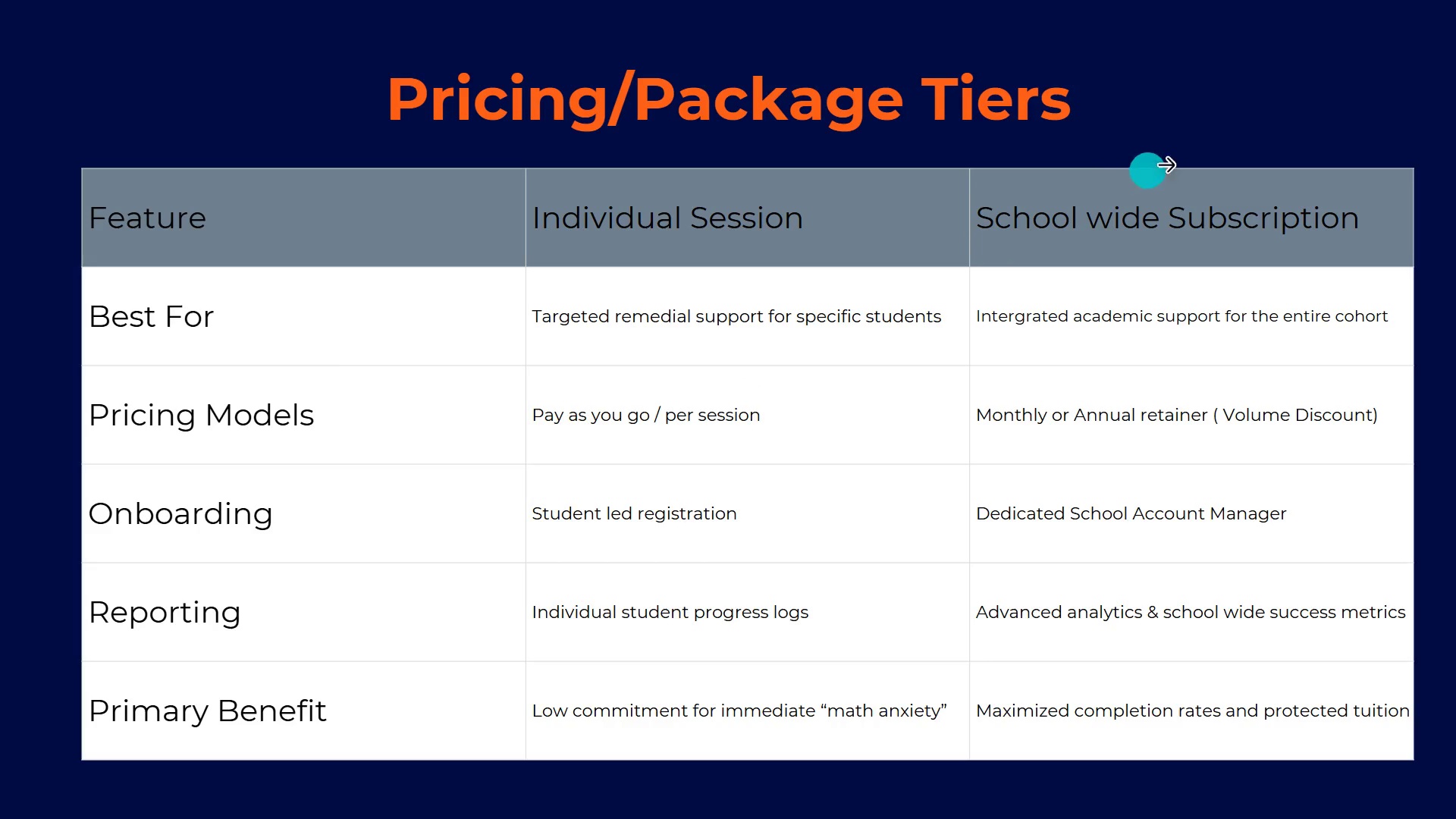 
left_click([1265, 119])
 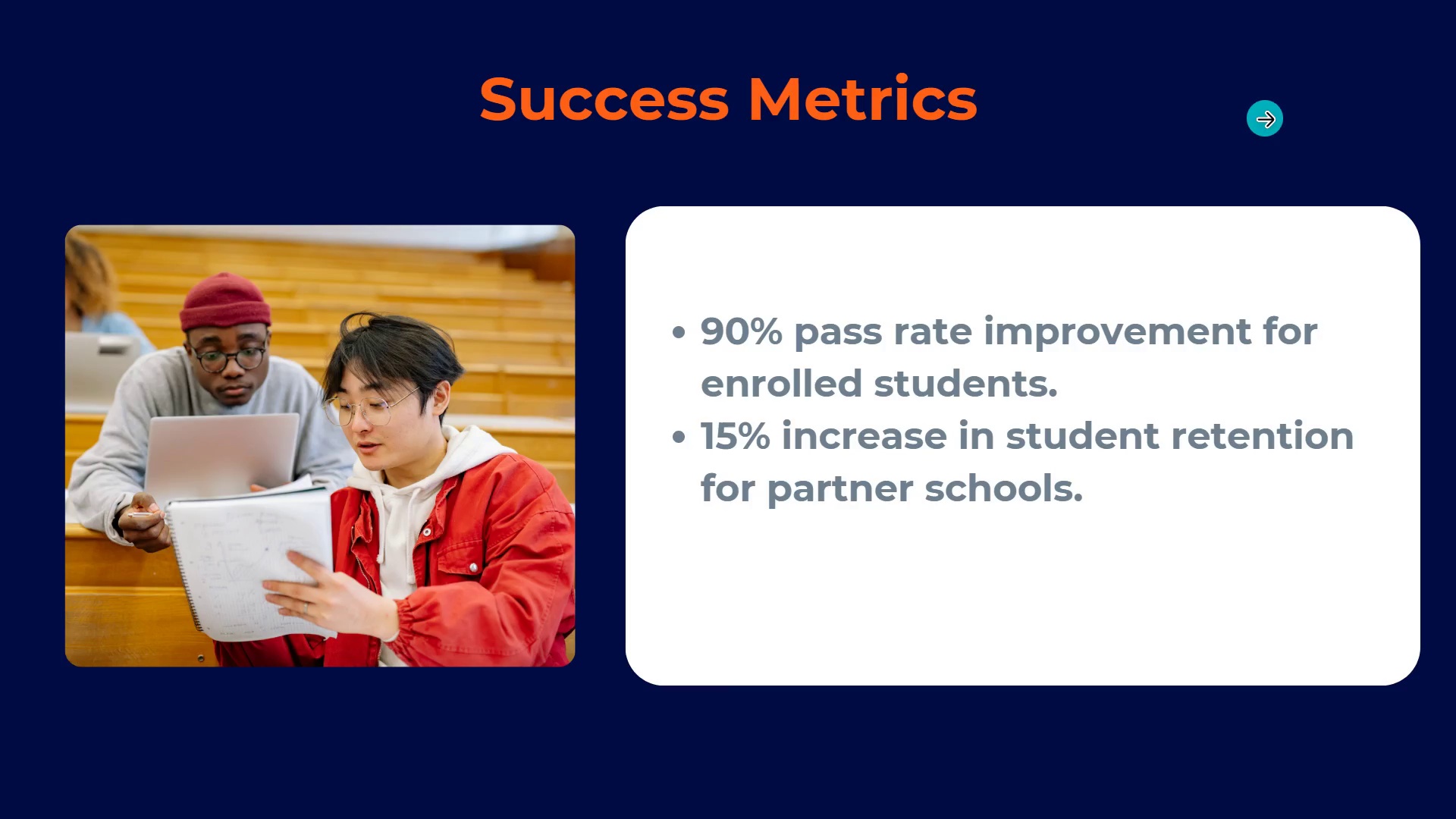 
left_click([1265, 119])
 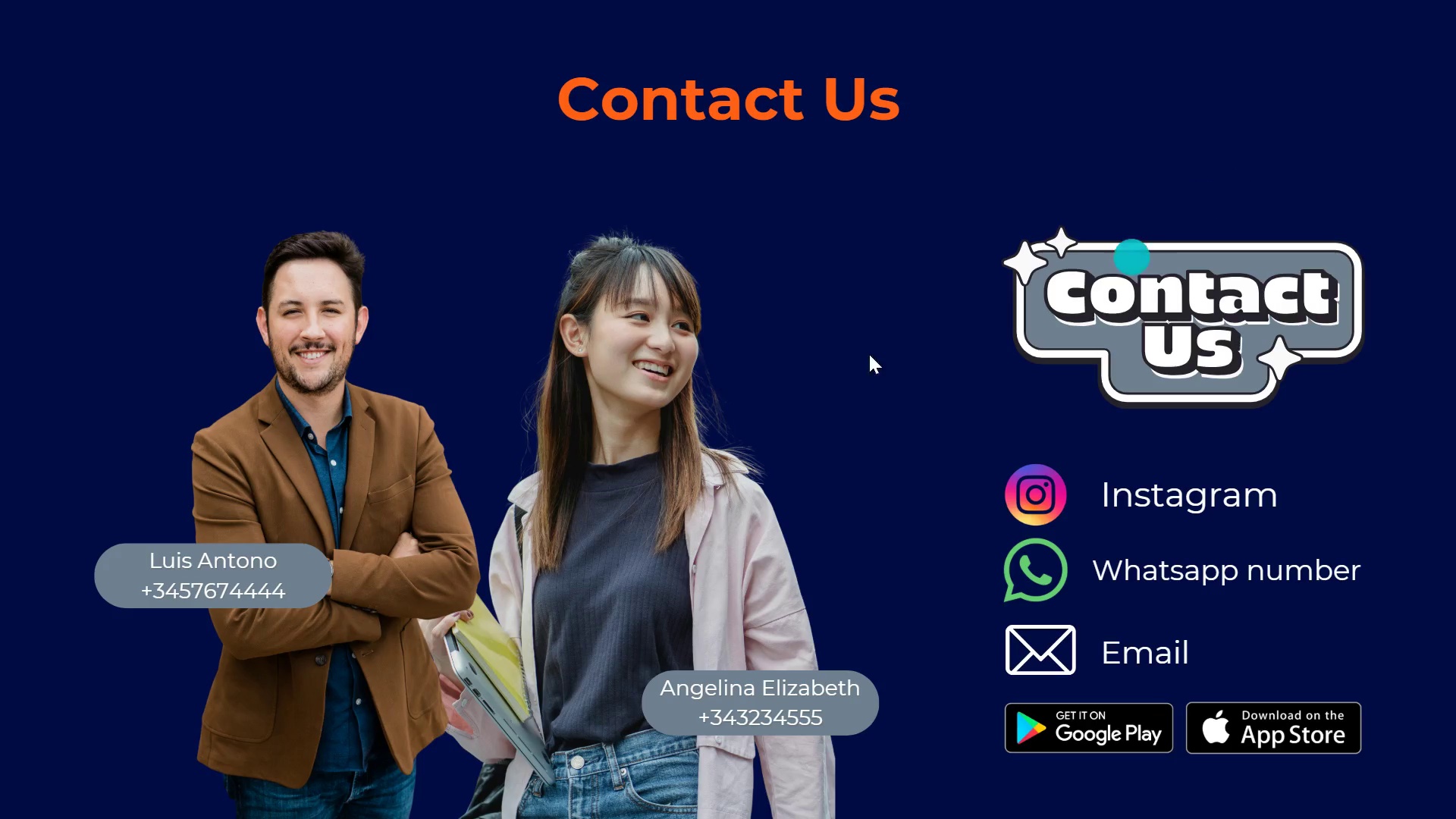 
left_click([23, 451])
 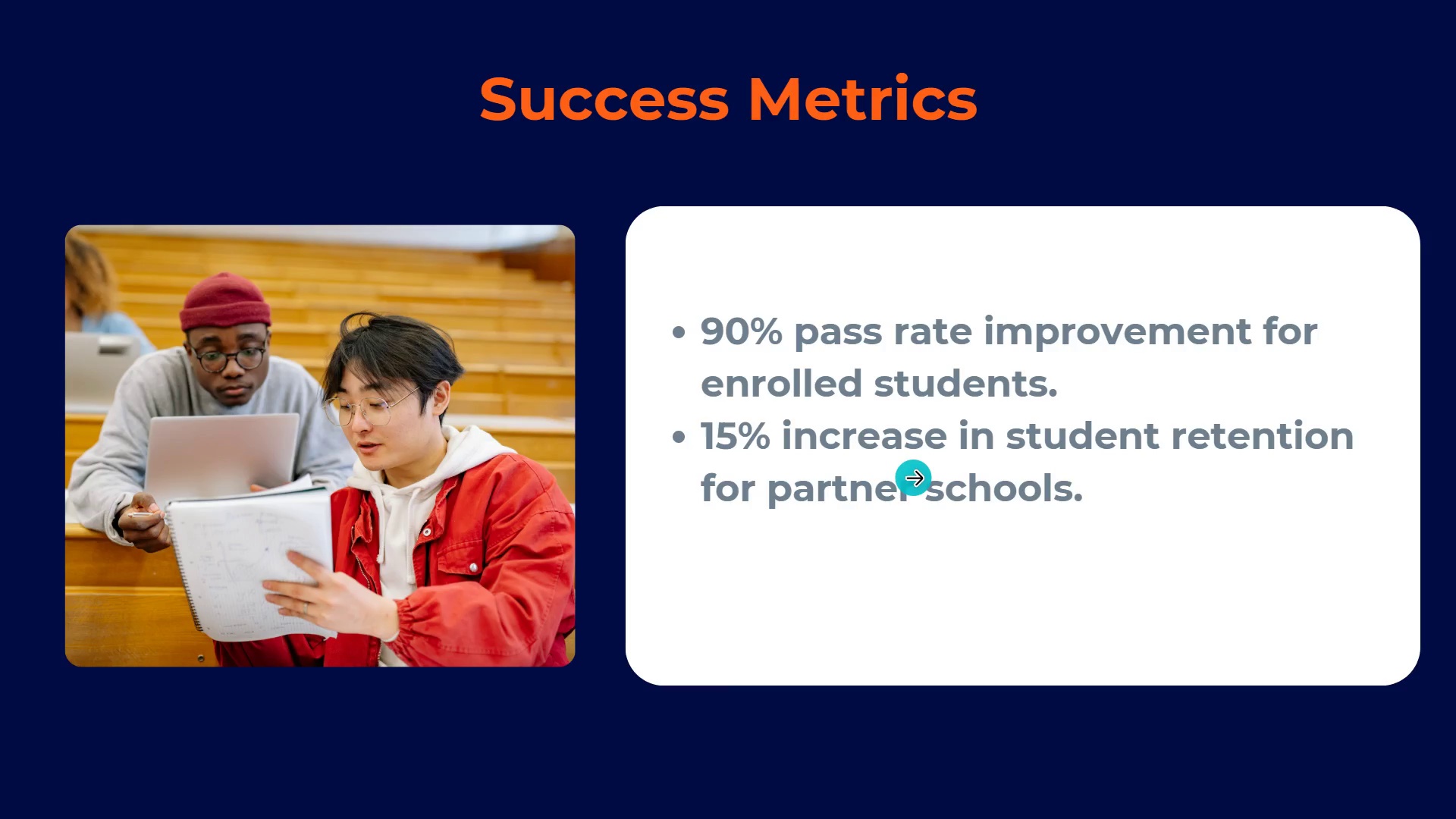 
key(Escape)
 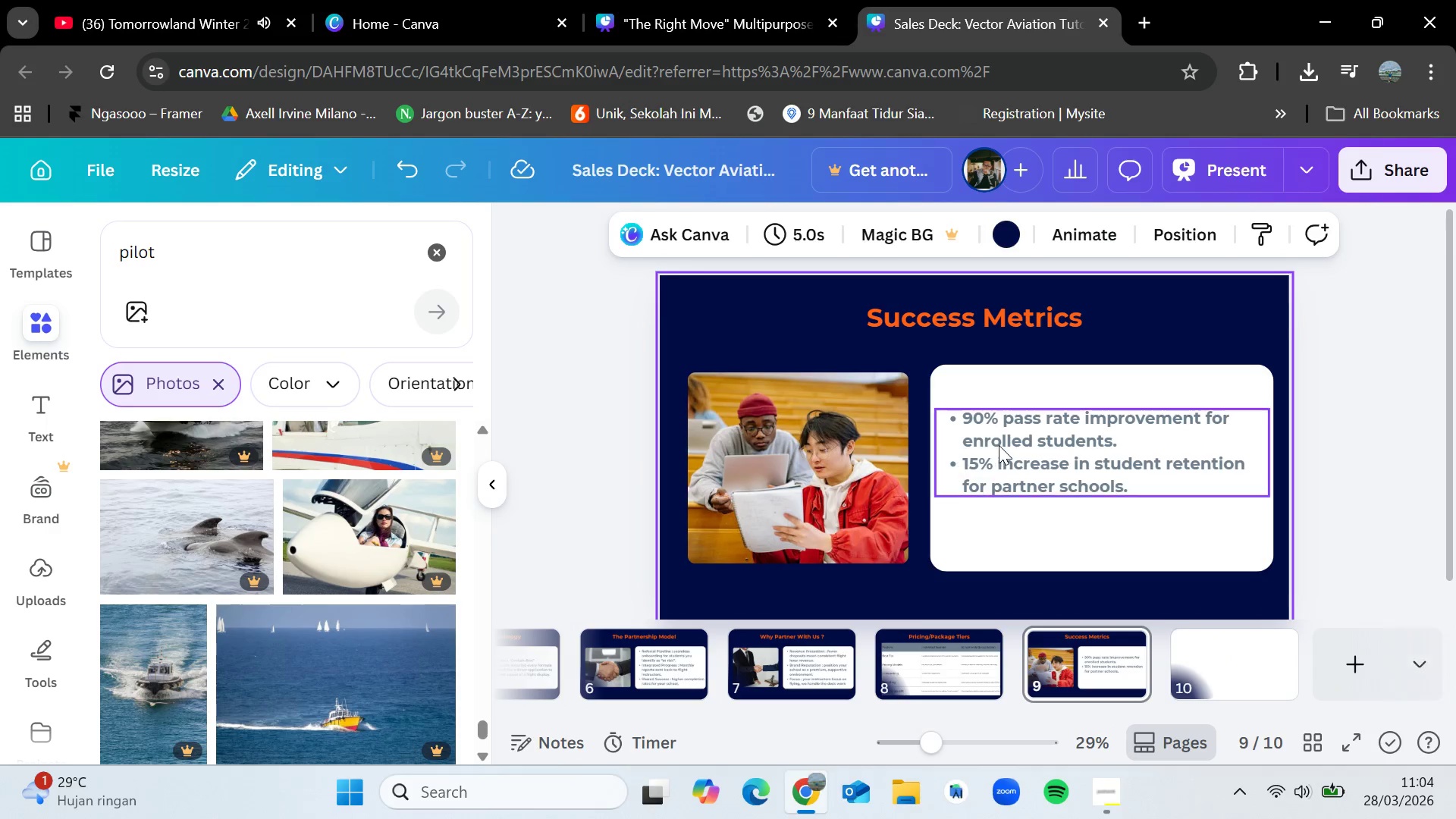 
left_click_drag(start_coordinate=[1000, 445], to_coordinate=[1000, 455])
 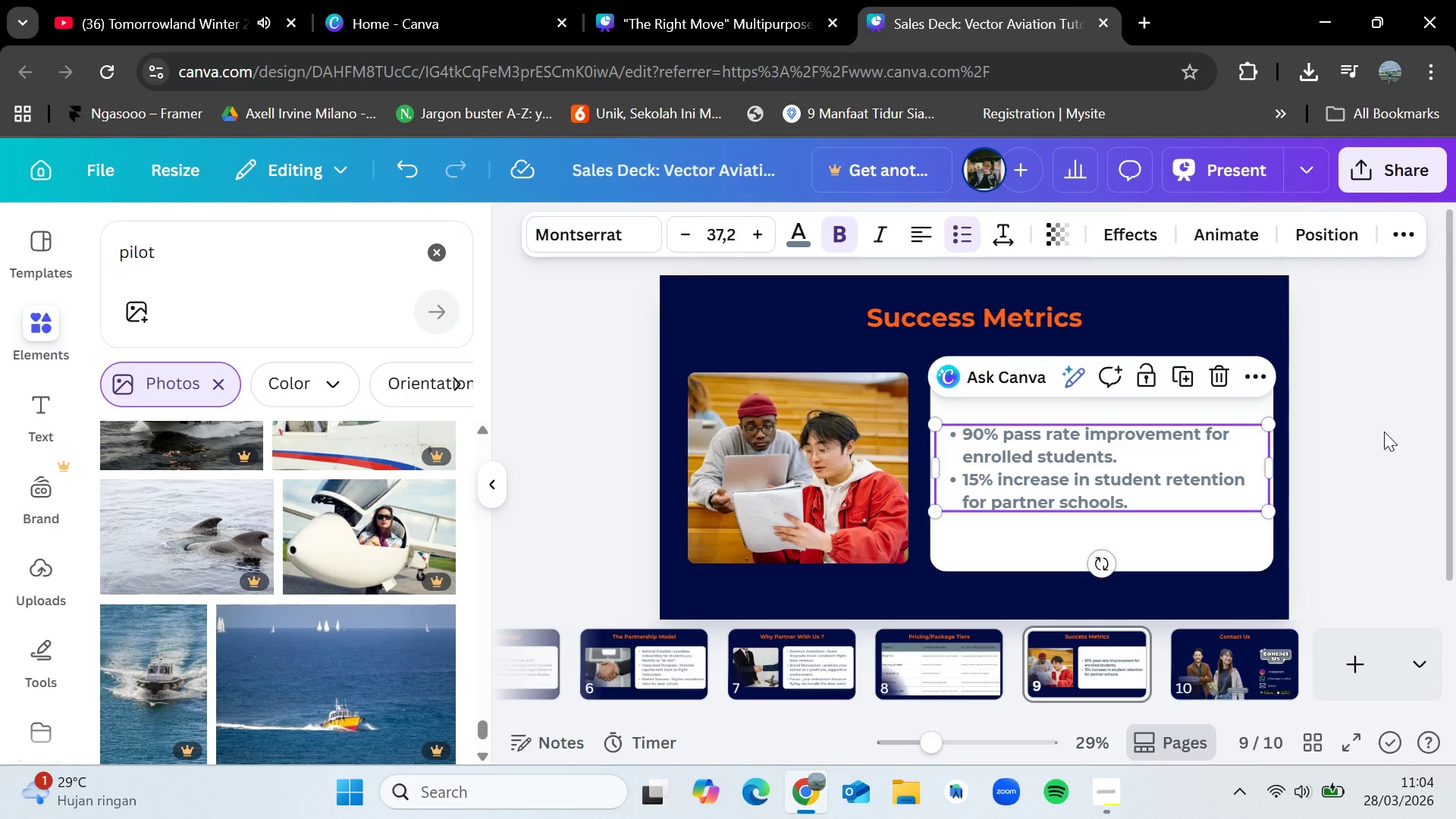 
left_click([1384, 431])
 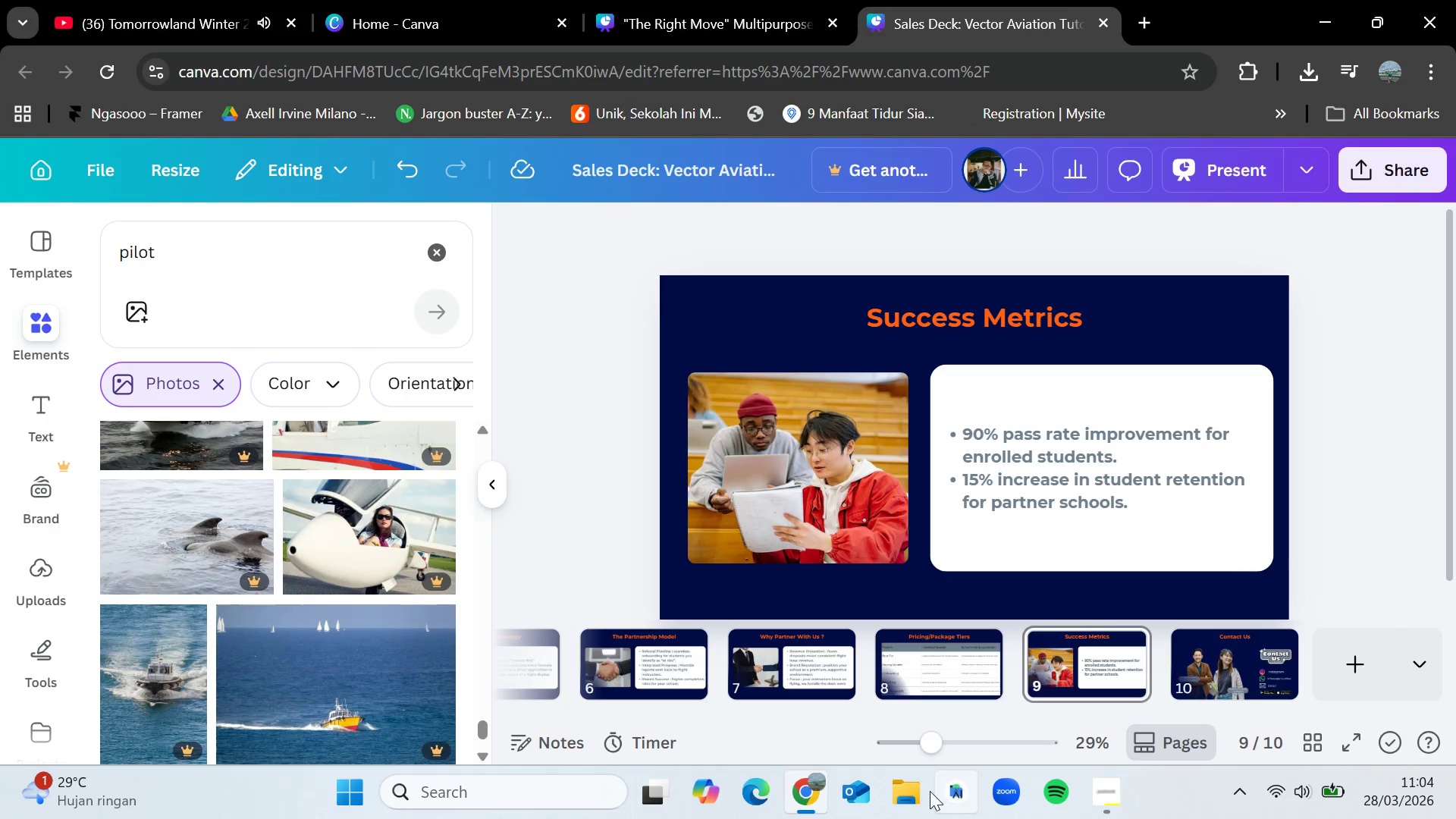 
left_click([919, 792])
 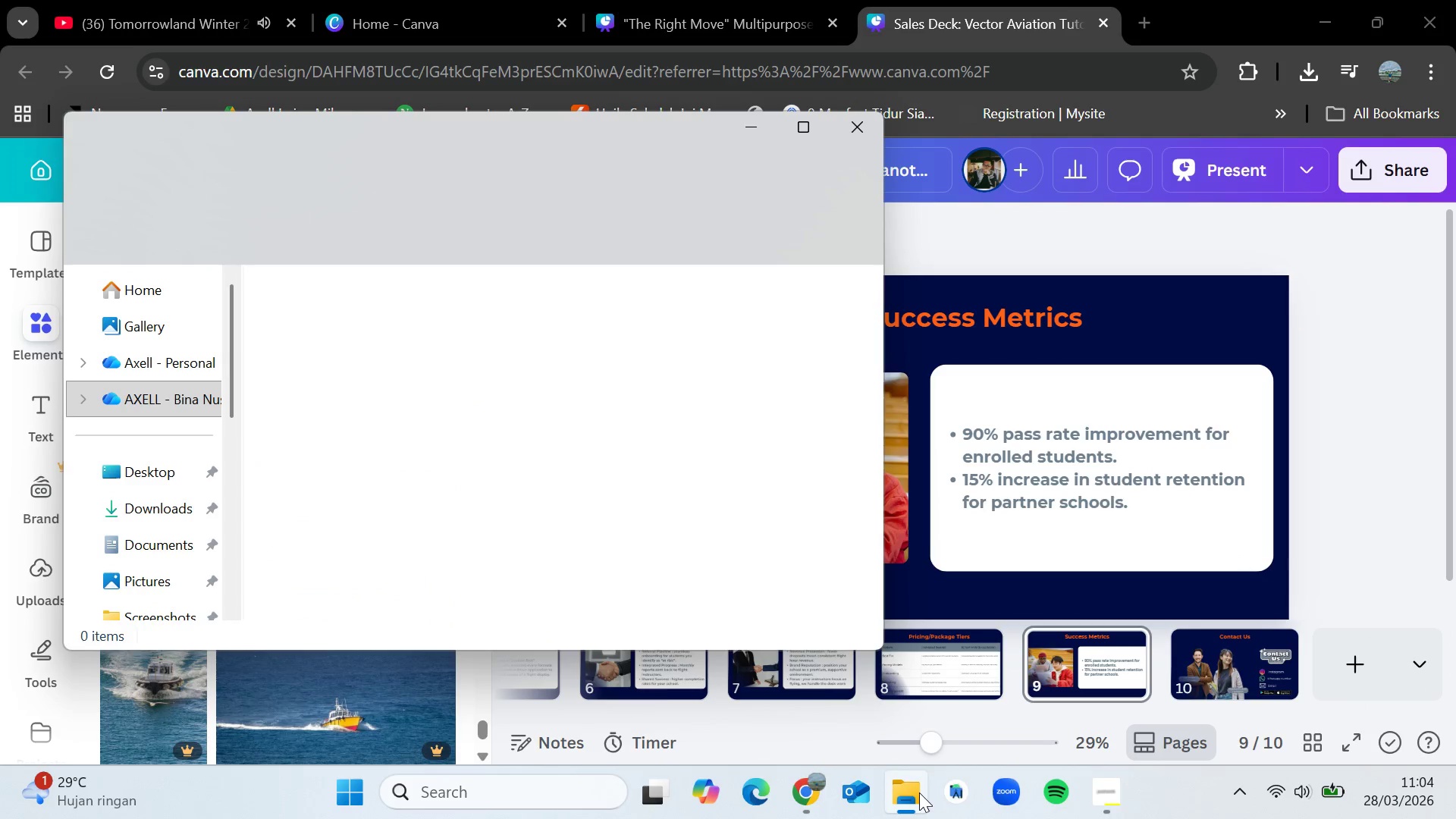 
mouse_move([301, 548])
 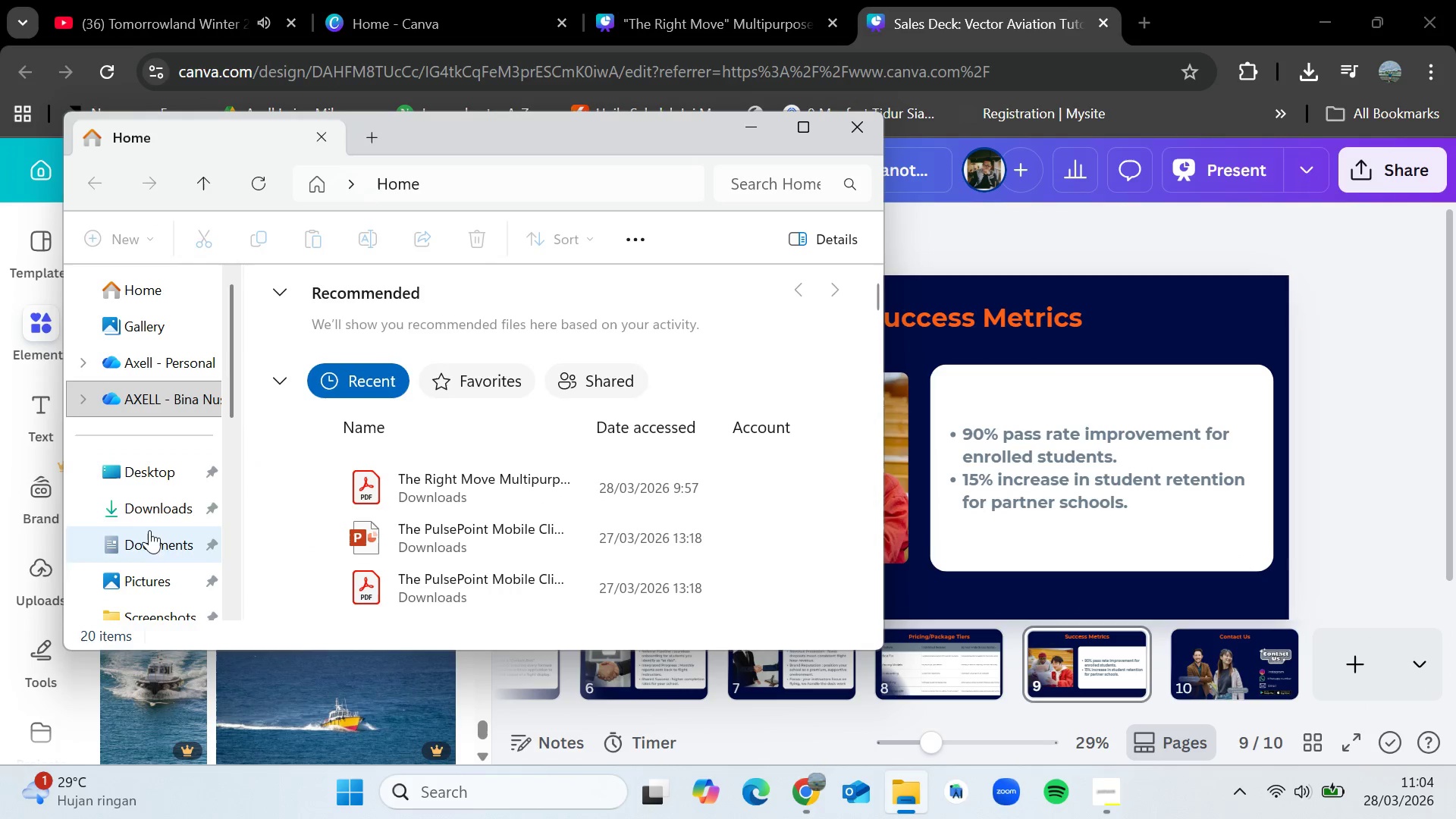 
left_click([154, 516])
 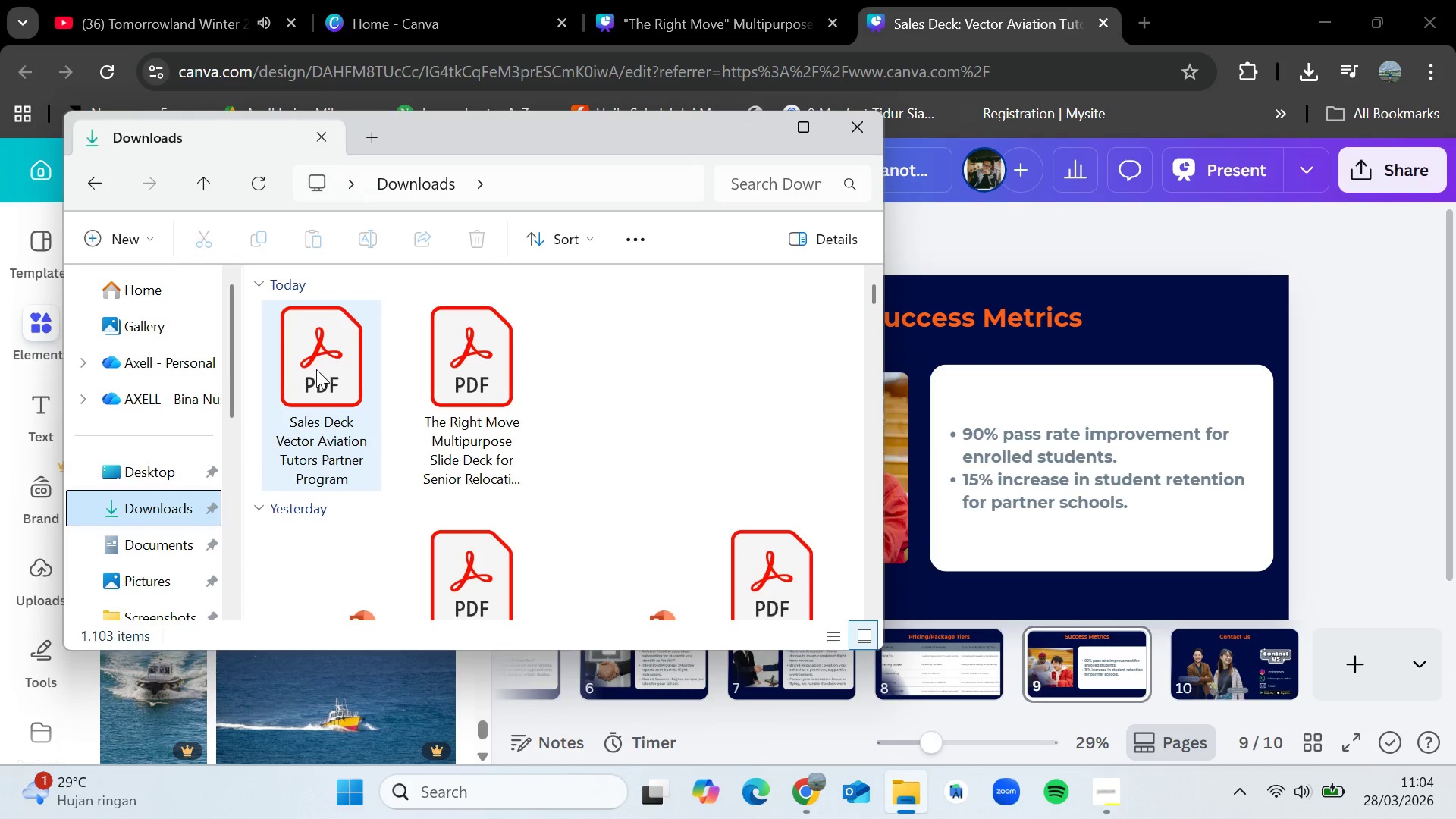 
right_click([316, 369])
 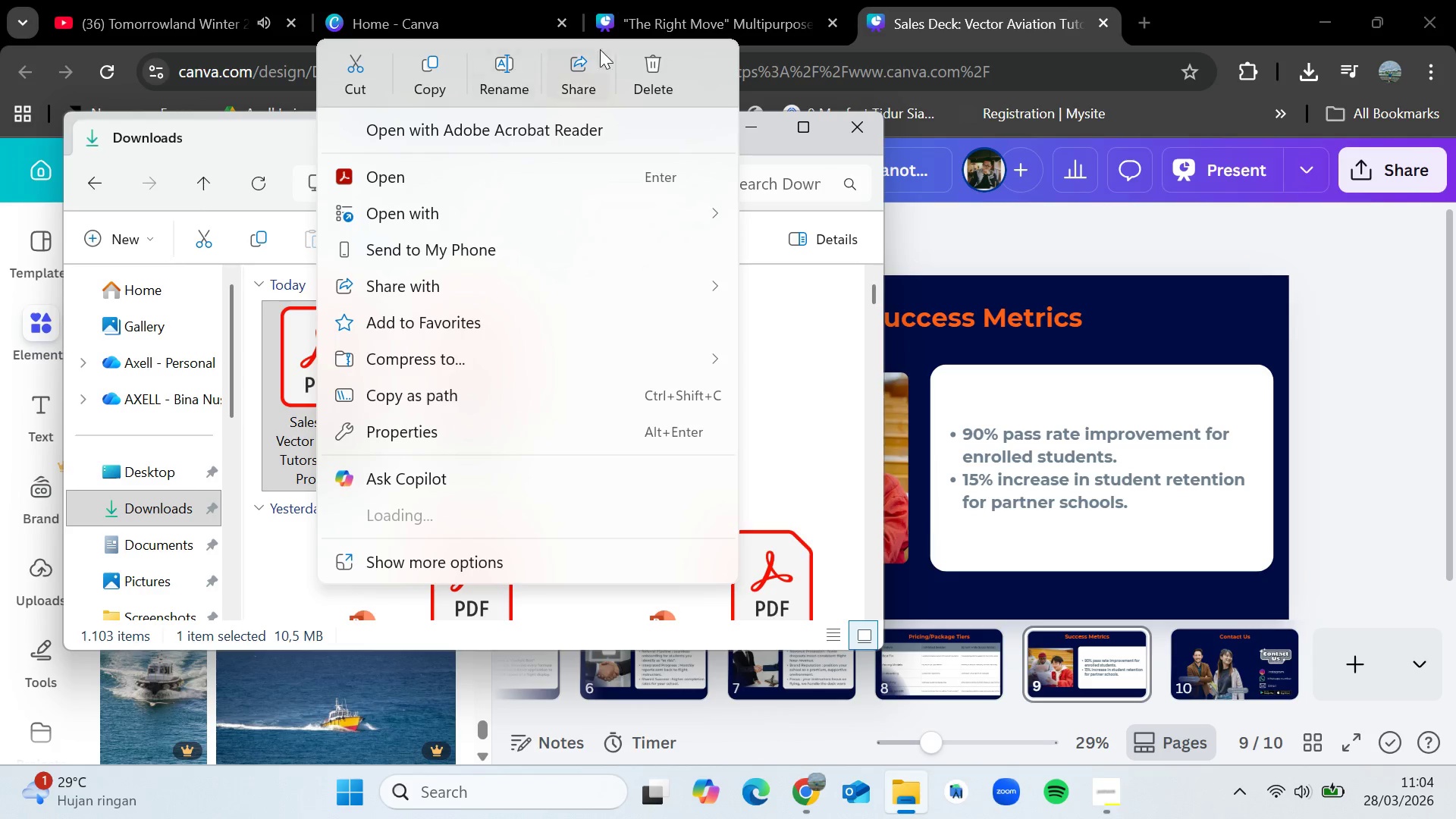 
left_click([658, 73])
 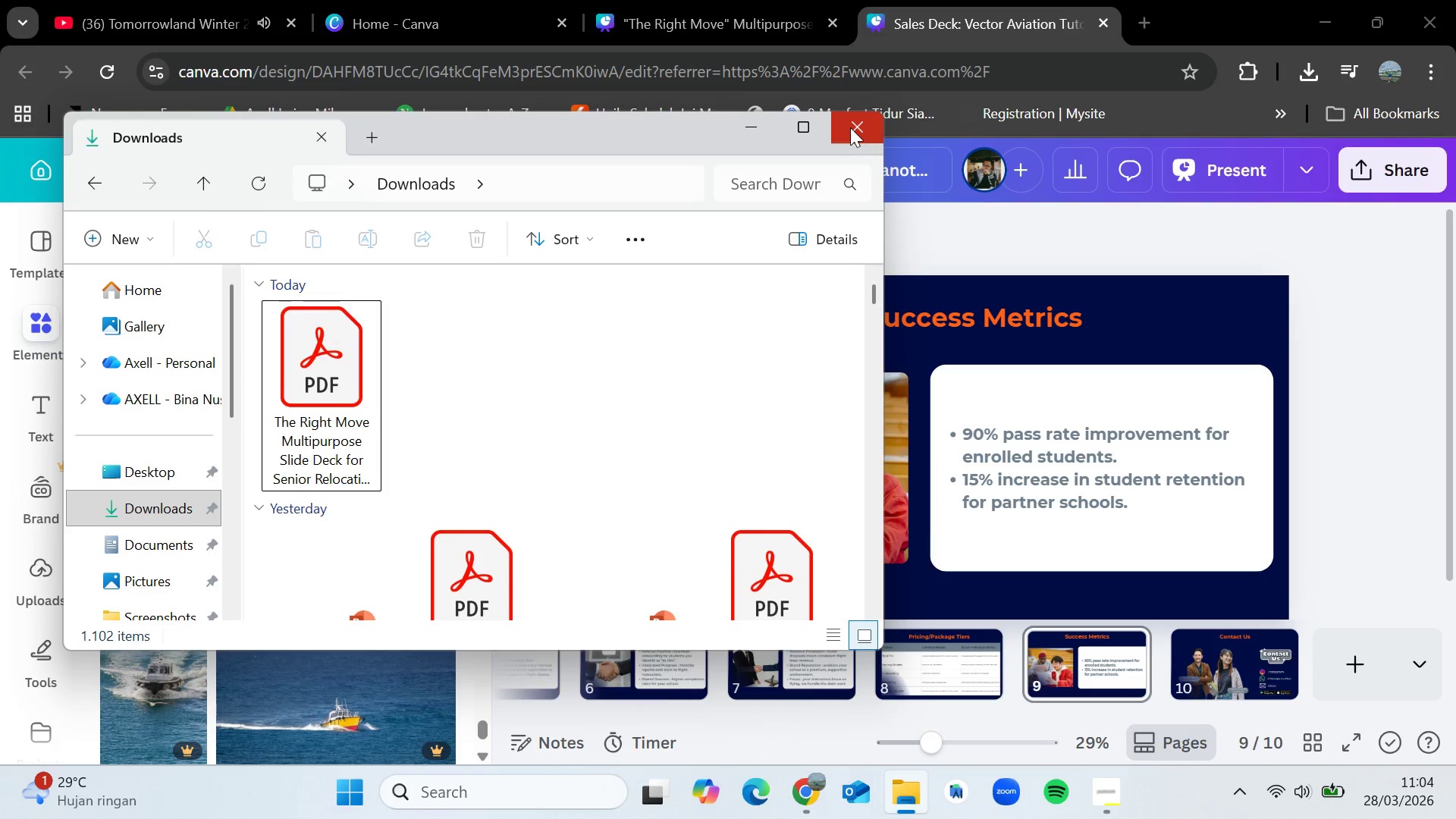 
left_click([850, 127])
 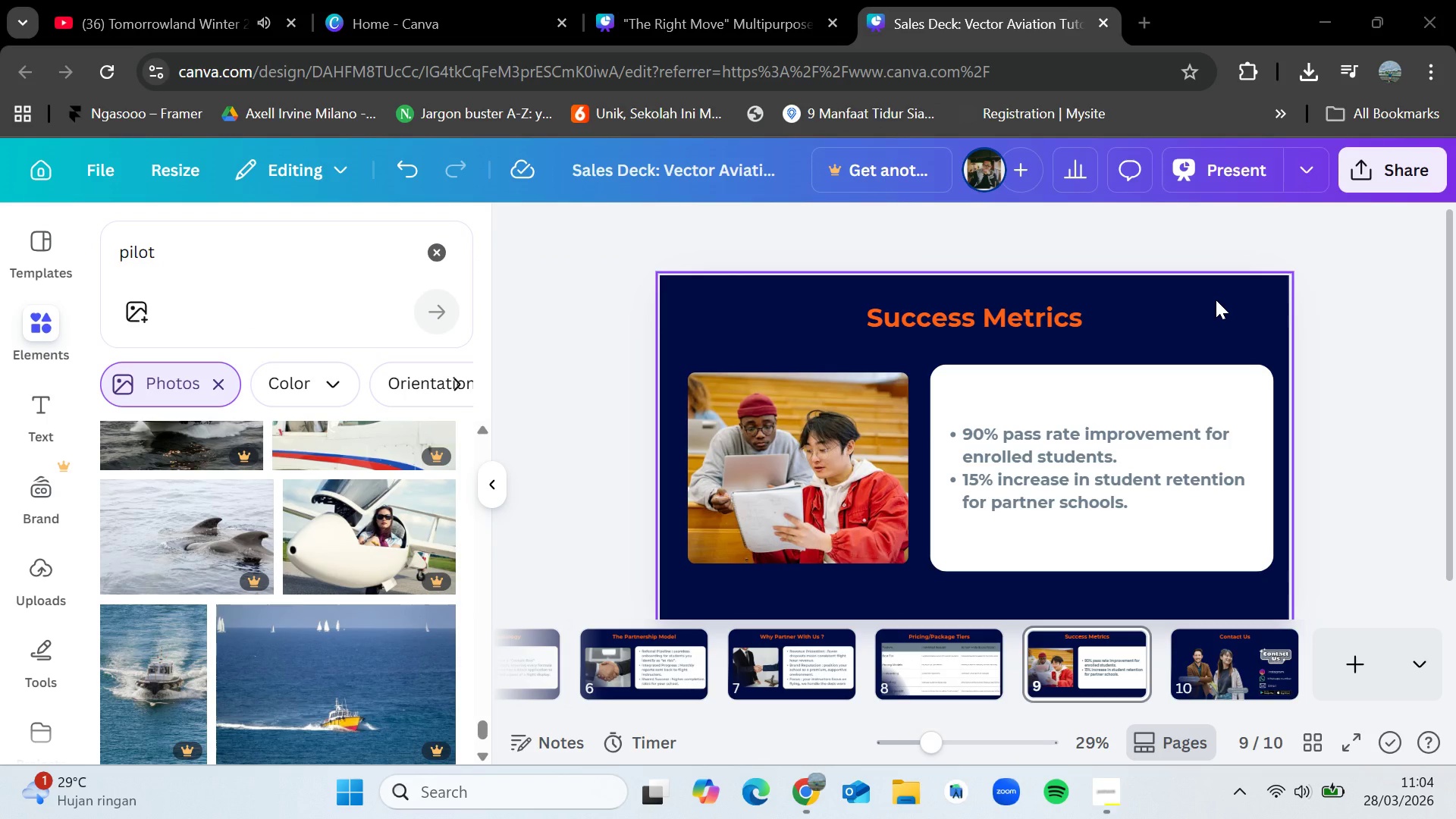 
wait(5.67)
 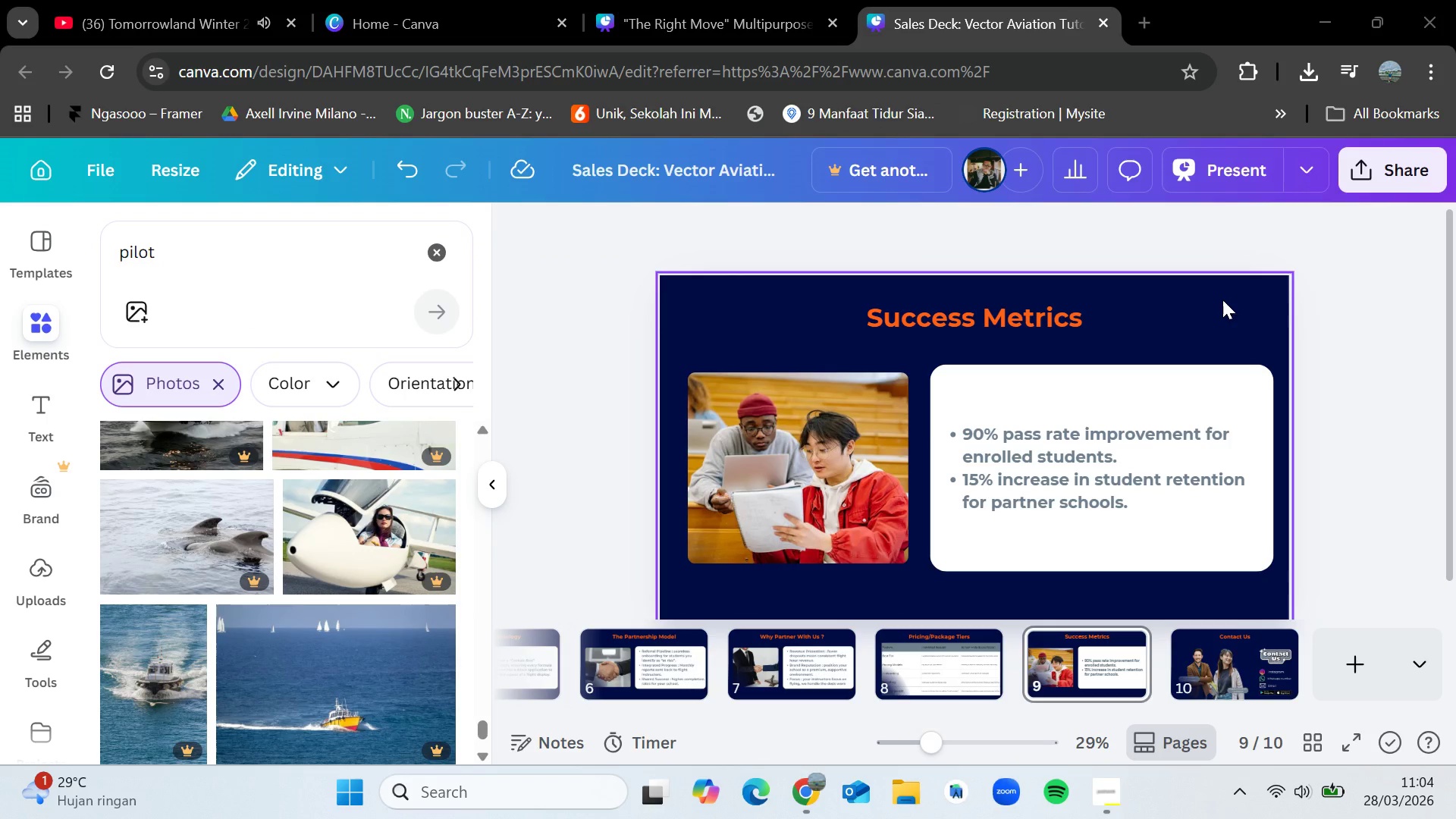 
scroll: coordinate [281, 637], scroll_direction: down, amount: 9.0
 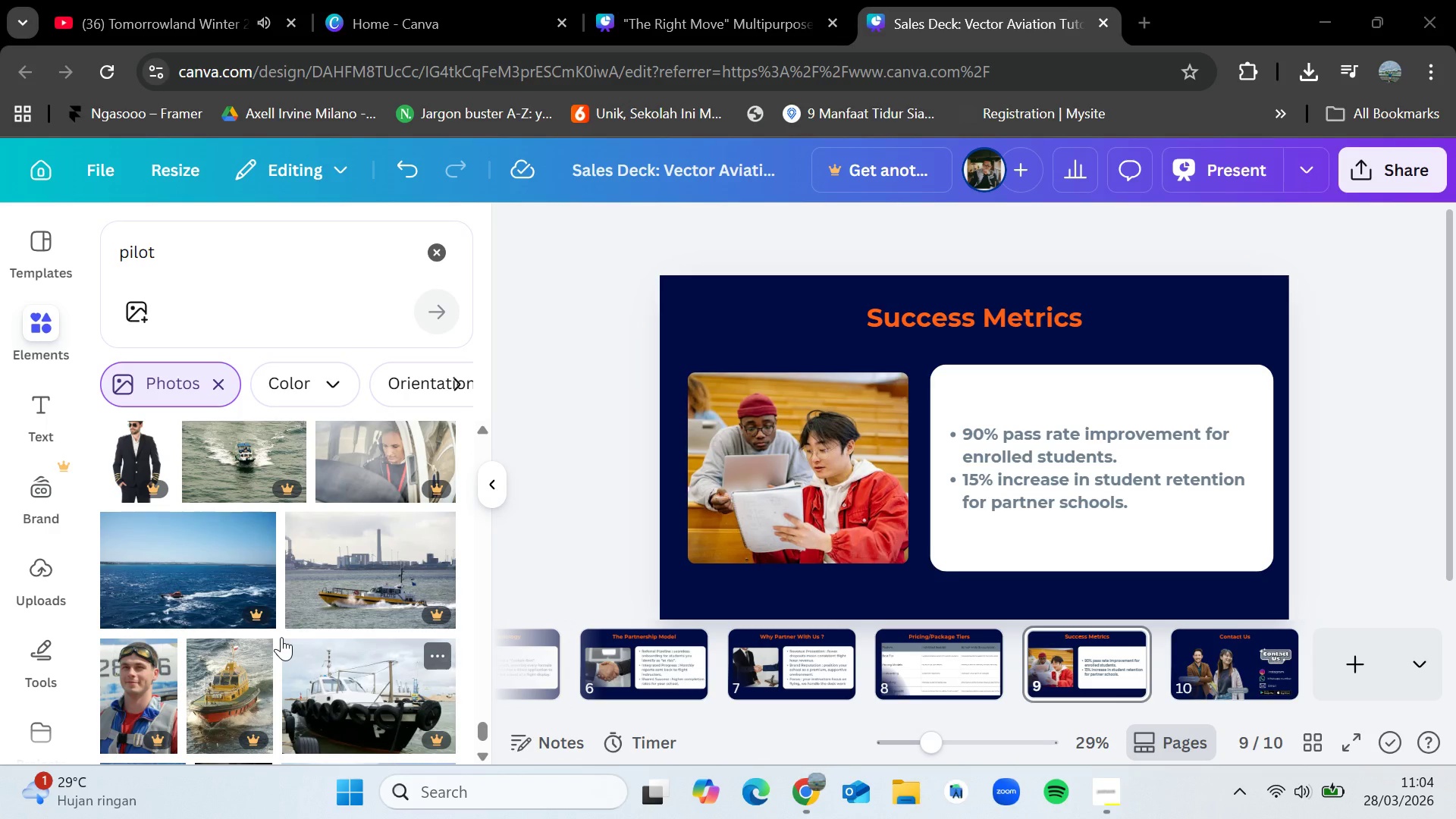 
scroll: coordinate [294, 635], scroll_direction: down, amount: 8.0
 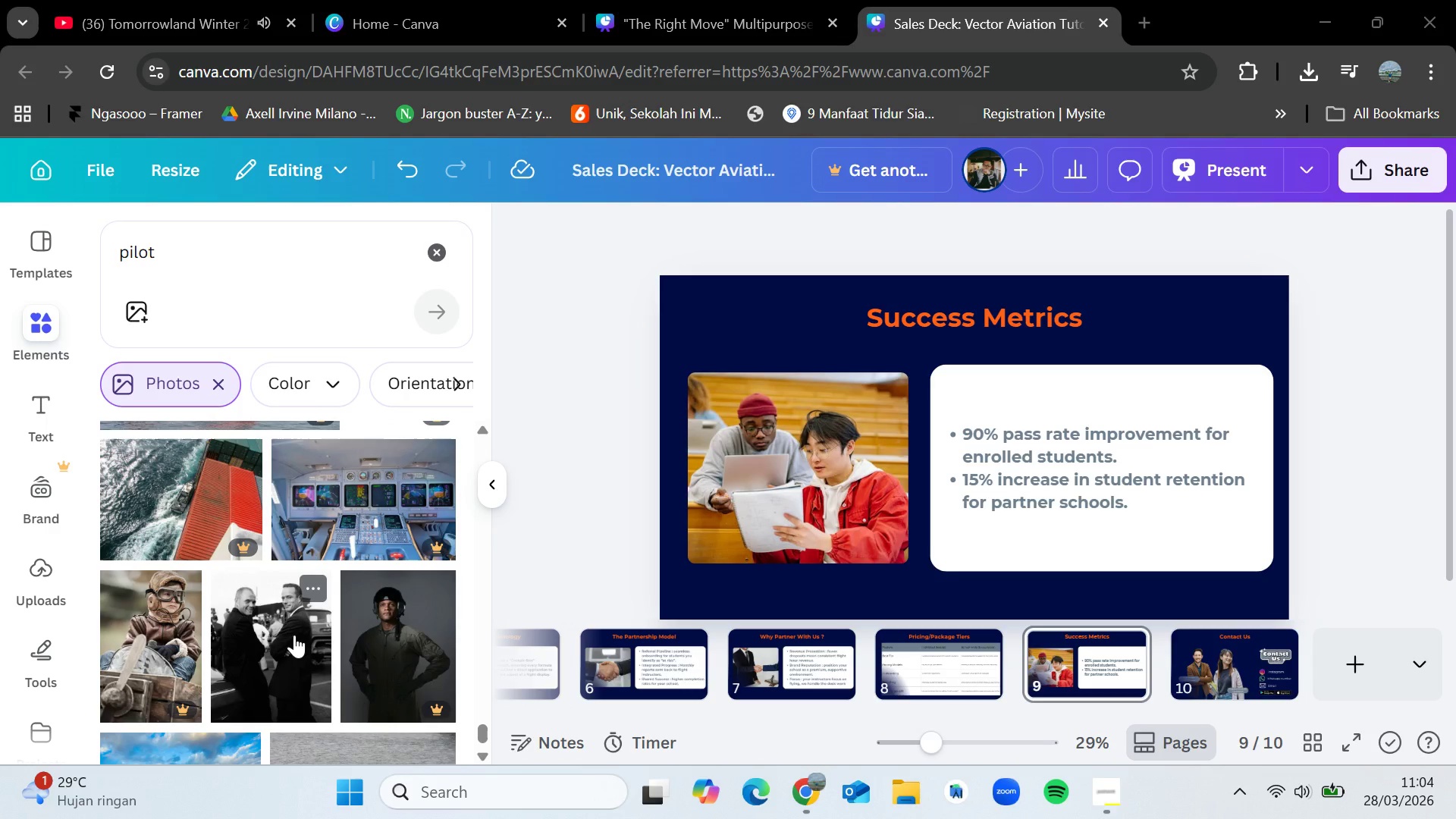 
scroll: coordinate [294, 635], scroll_direction: down, amount: 2.0
 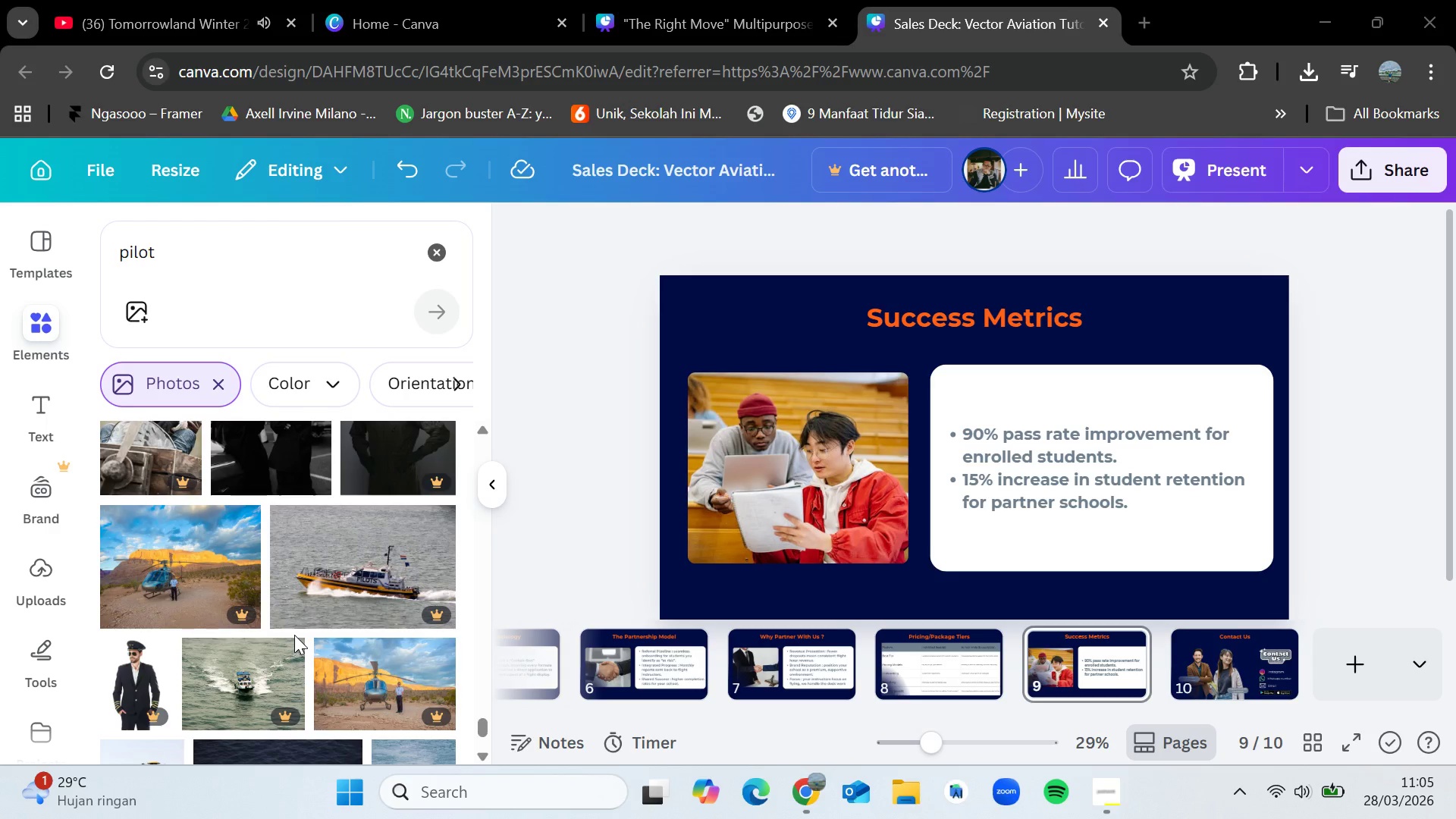 
wait(46.09)
 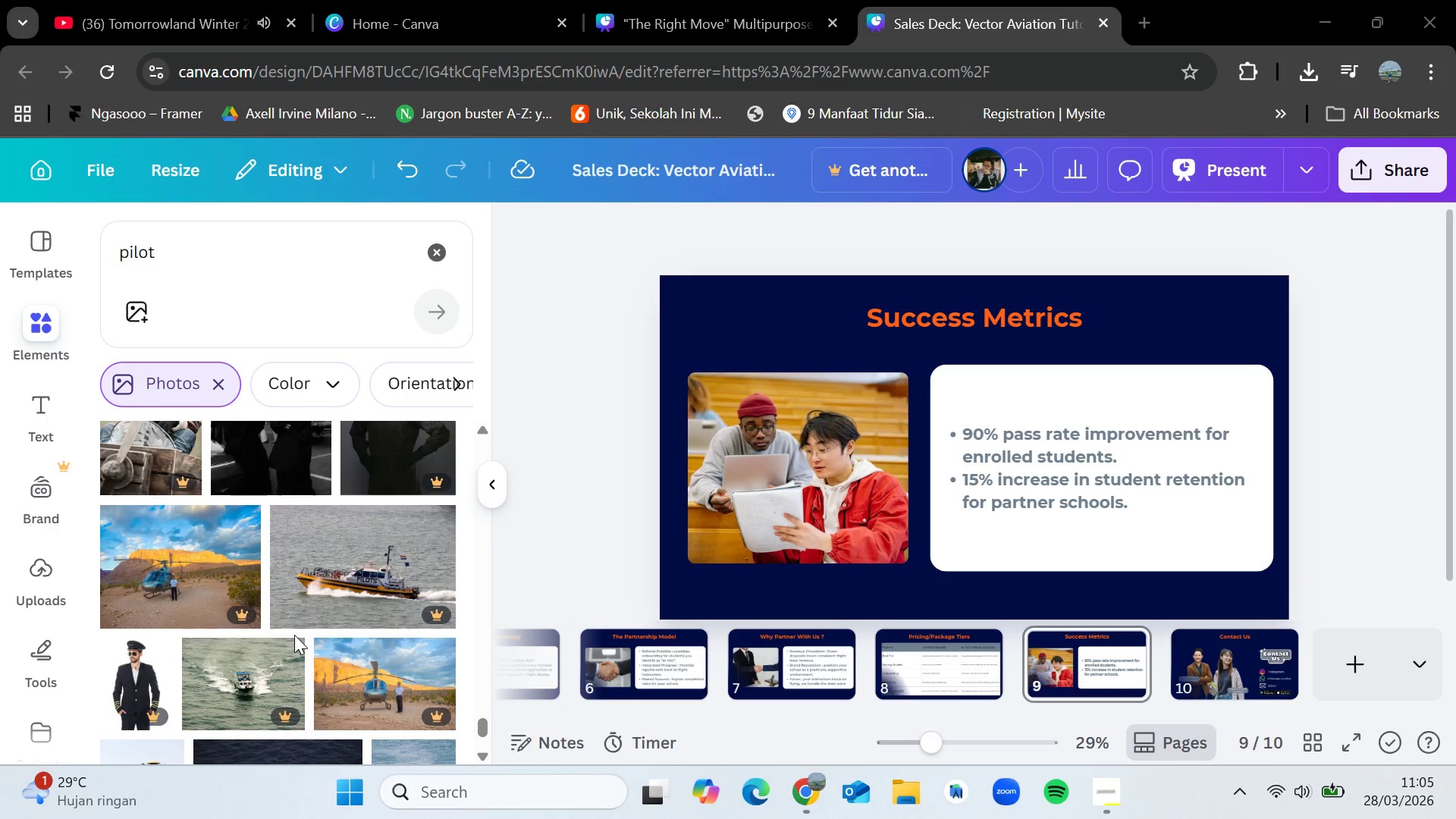 
scroll: coordinate [222, 619], scroll_direction: down, amount: 5.0
 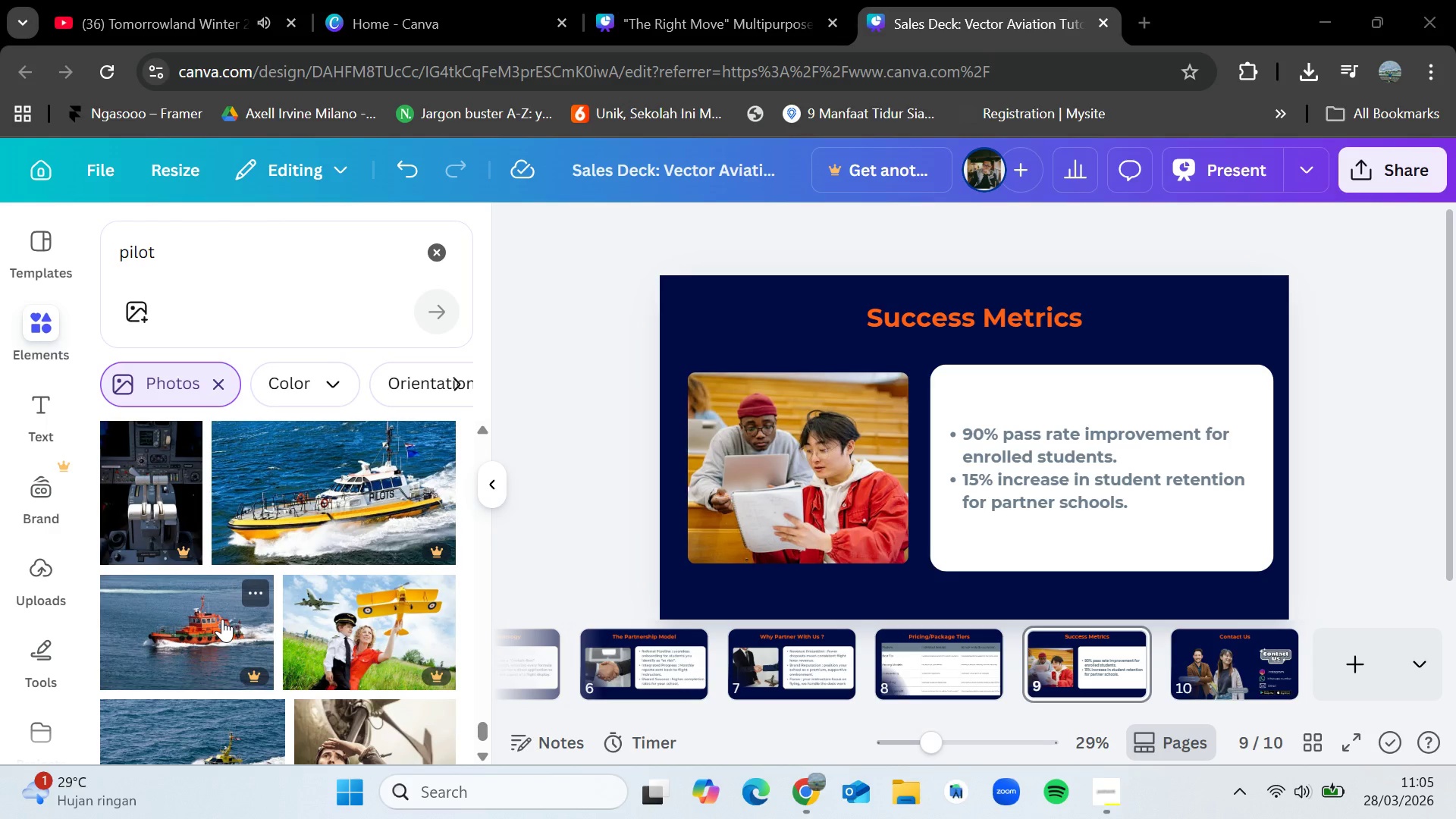 
wait(10.6)
 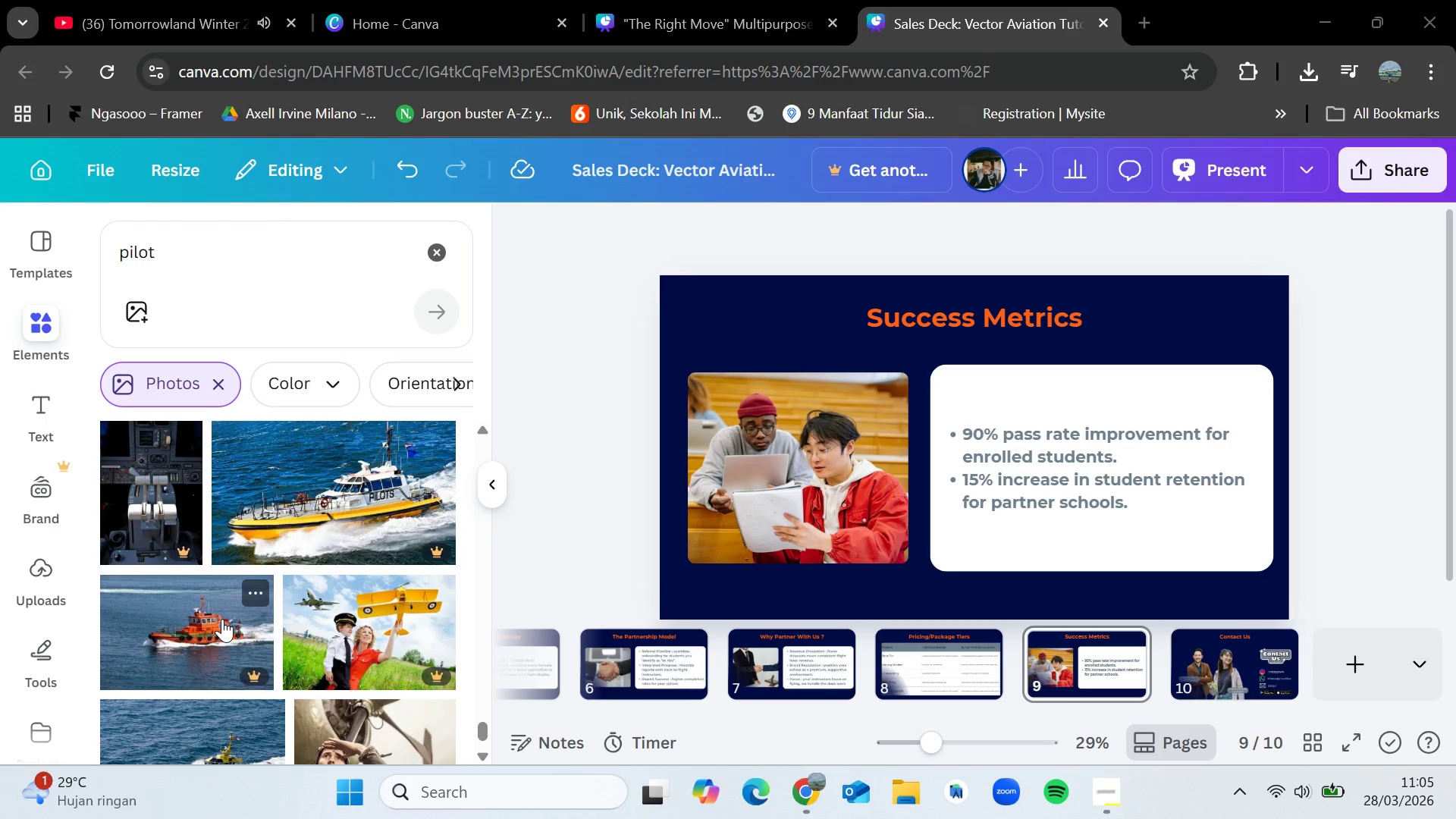 
scroll: coordinate [256, 588], scroll_direction: down, amount: 2.0
 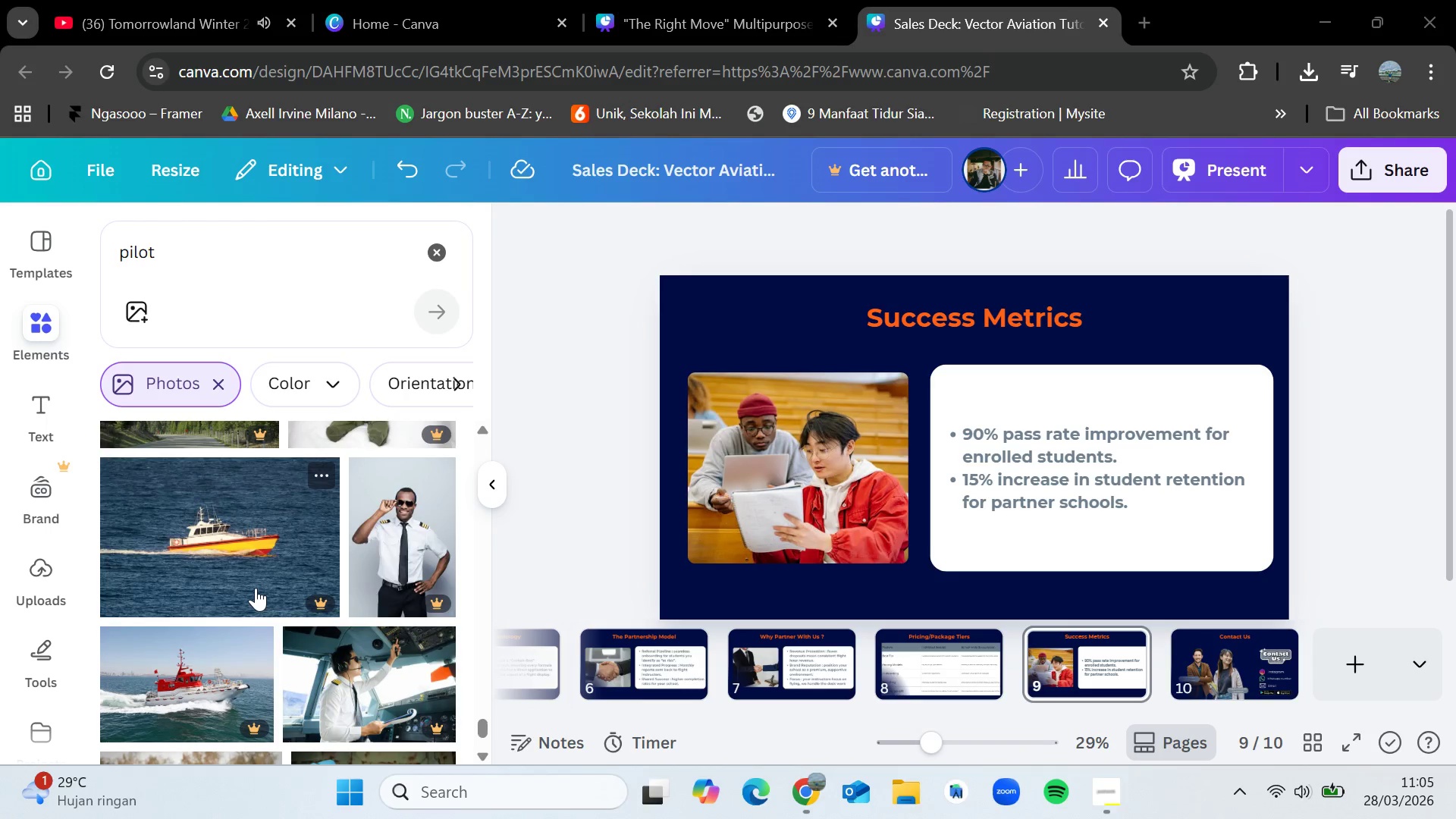 
scroll: coordinate [256, 588], scroll_direction: up, amount: 5.0
 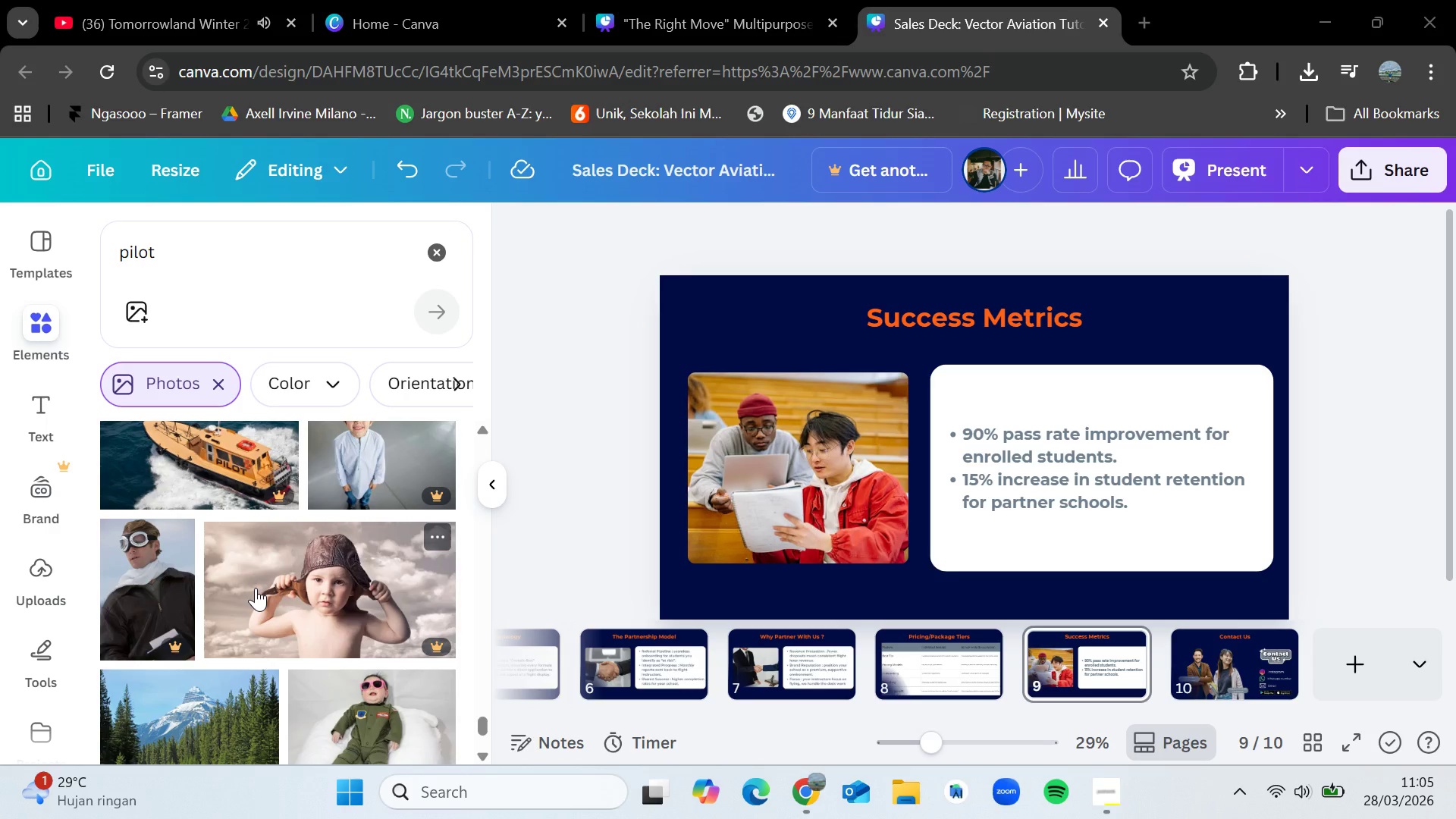 
scroll: coordinate [256, 588], scroll_direction: down, amount: 2.0
 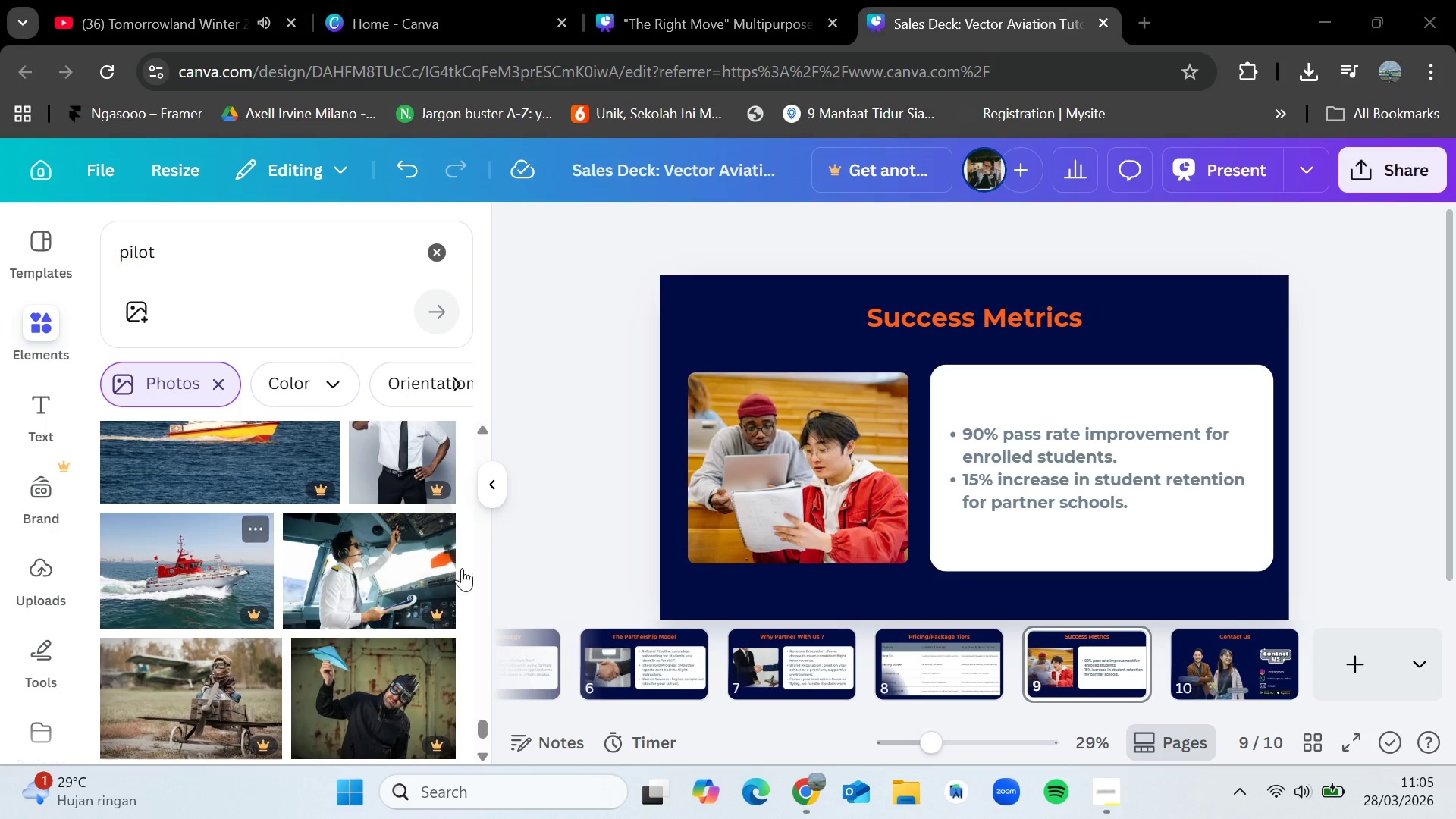 
left_click([835, 677])
 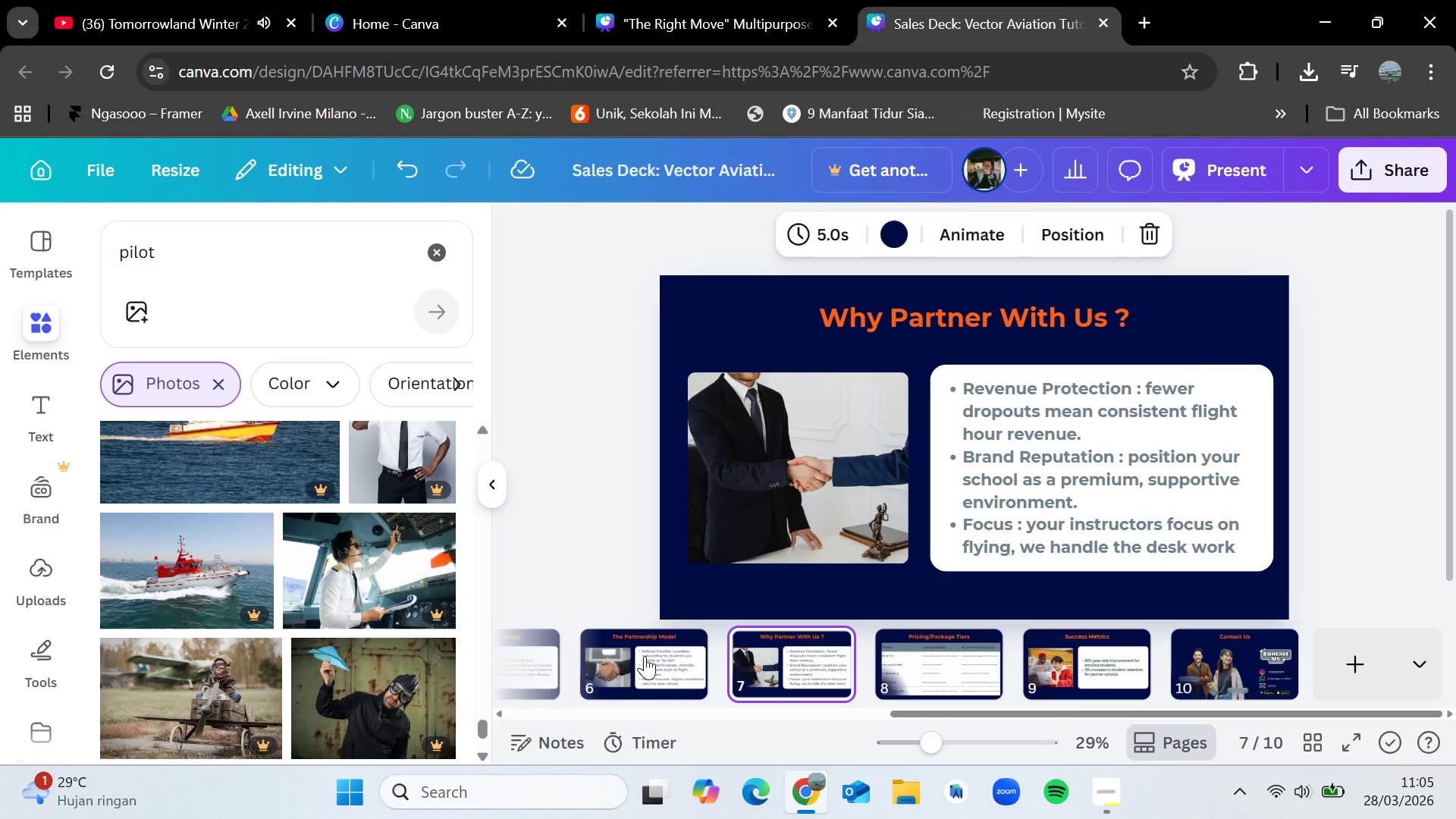 
left_click([644, 656])
 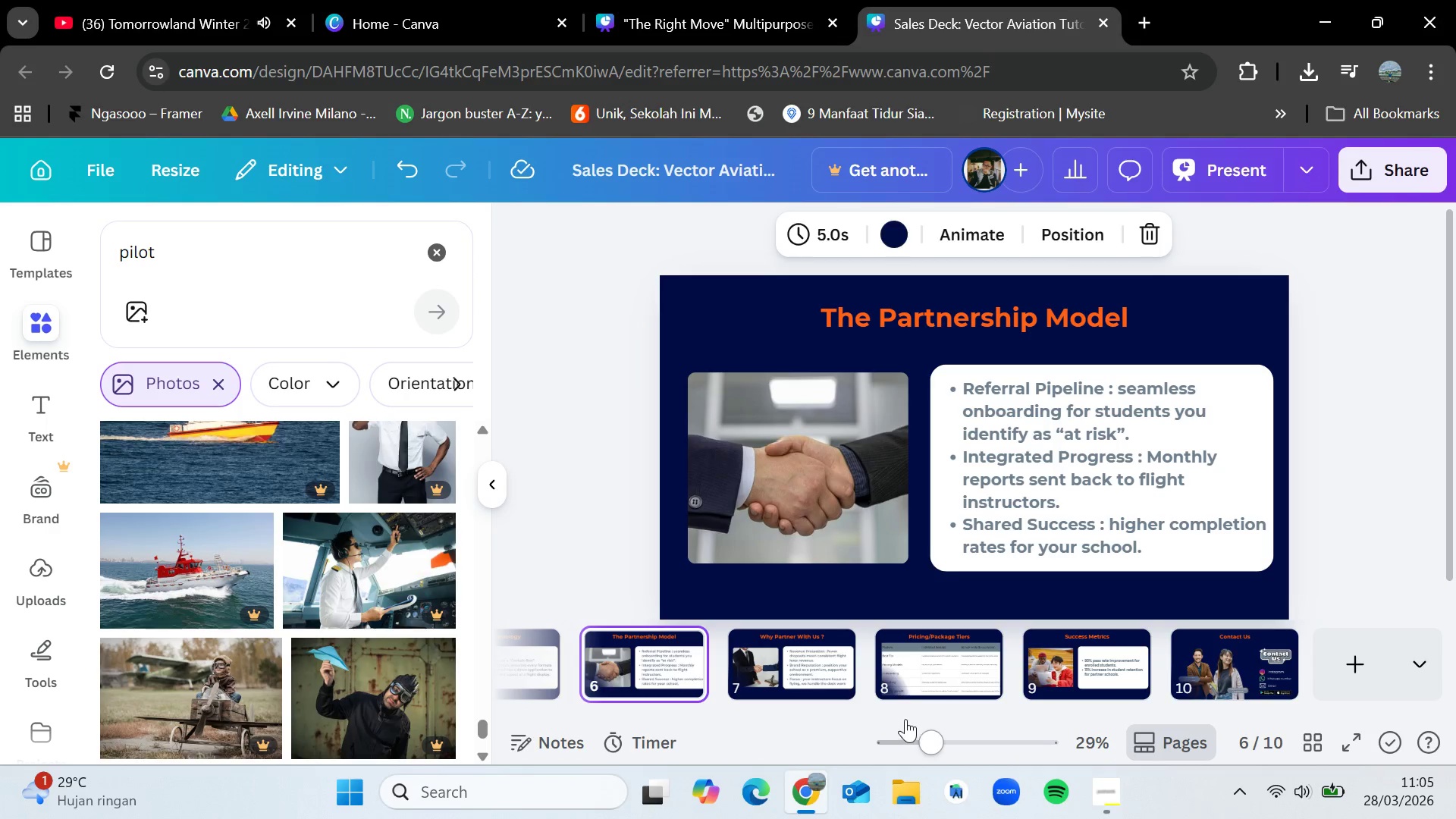 
left_click_drag(start_coordinate=[905, 714], to_coordinate=[548, 707])
 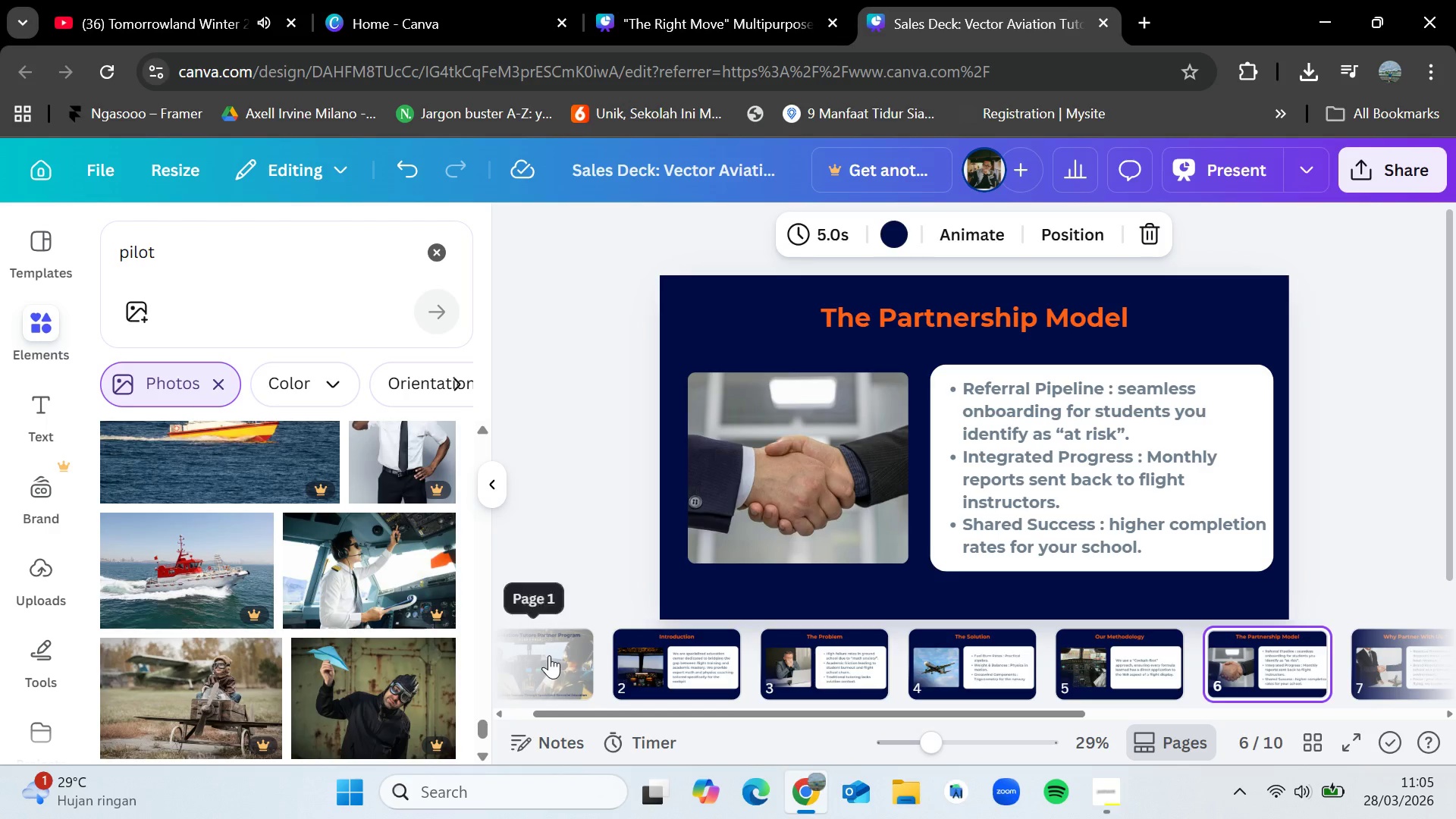 
left_click([549, 655])
 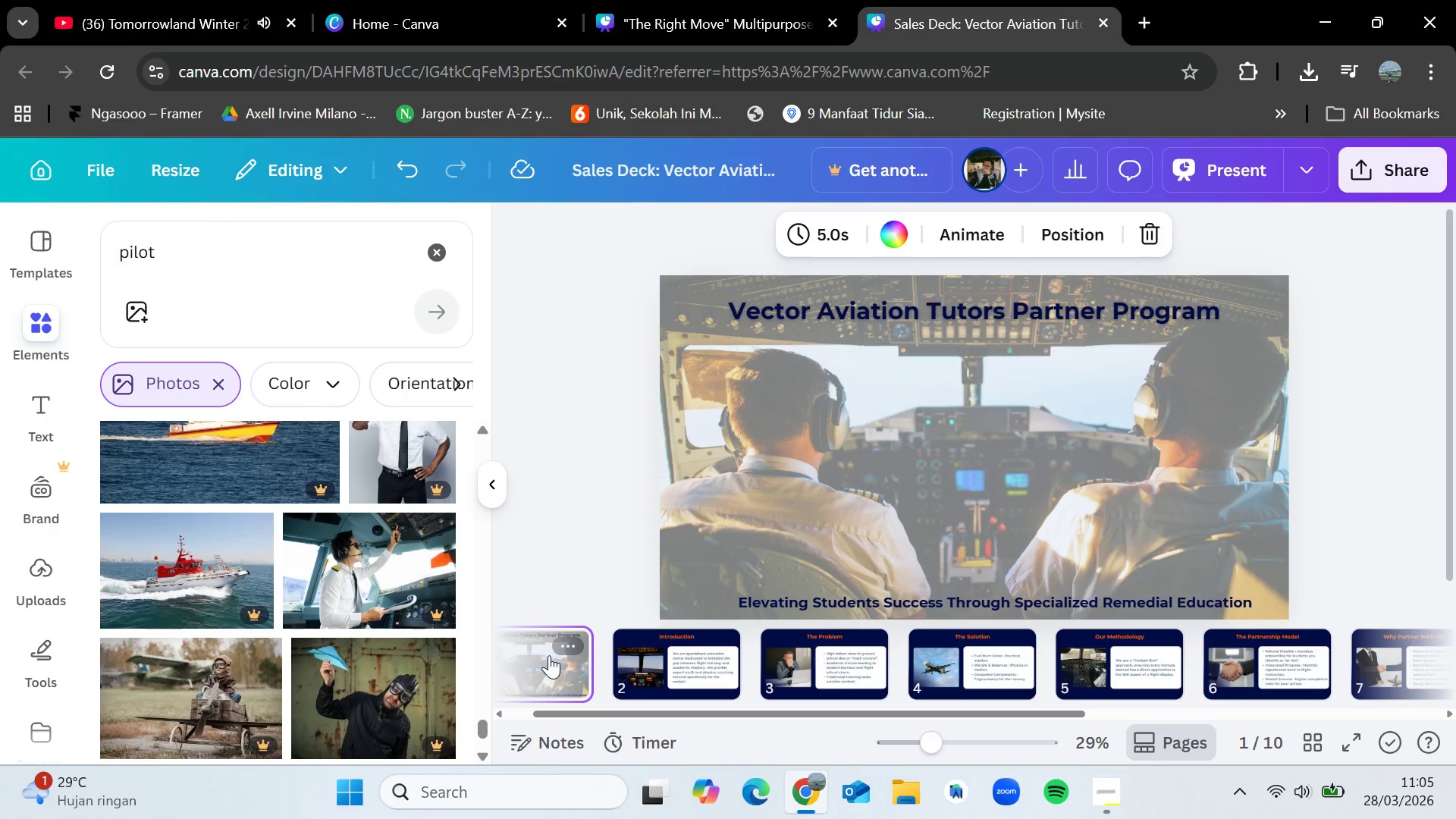 
mouse_move([578, 620])
 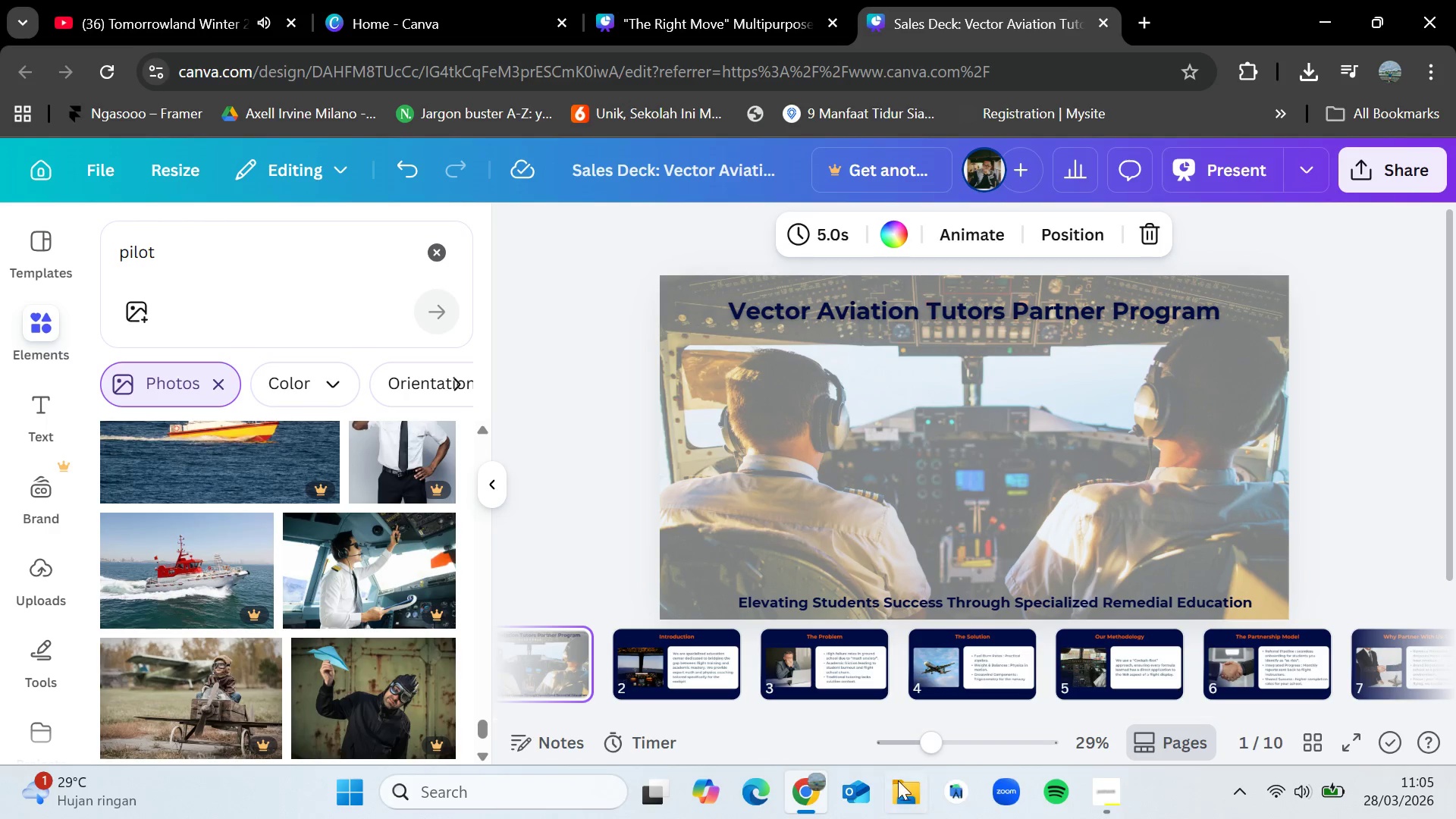 
mouse_move([905, 773])
 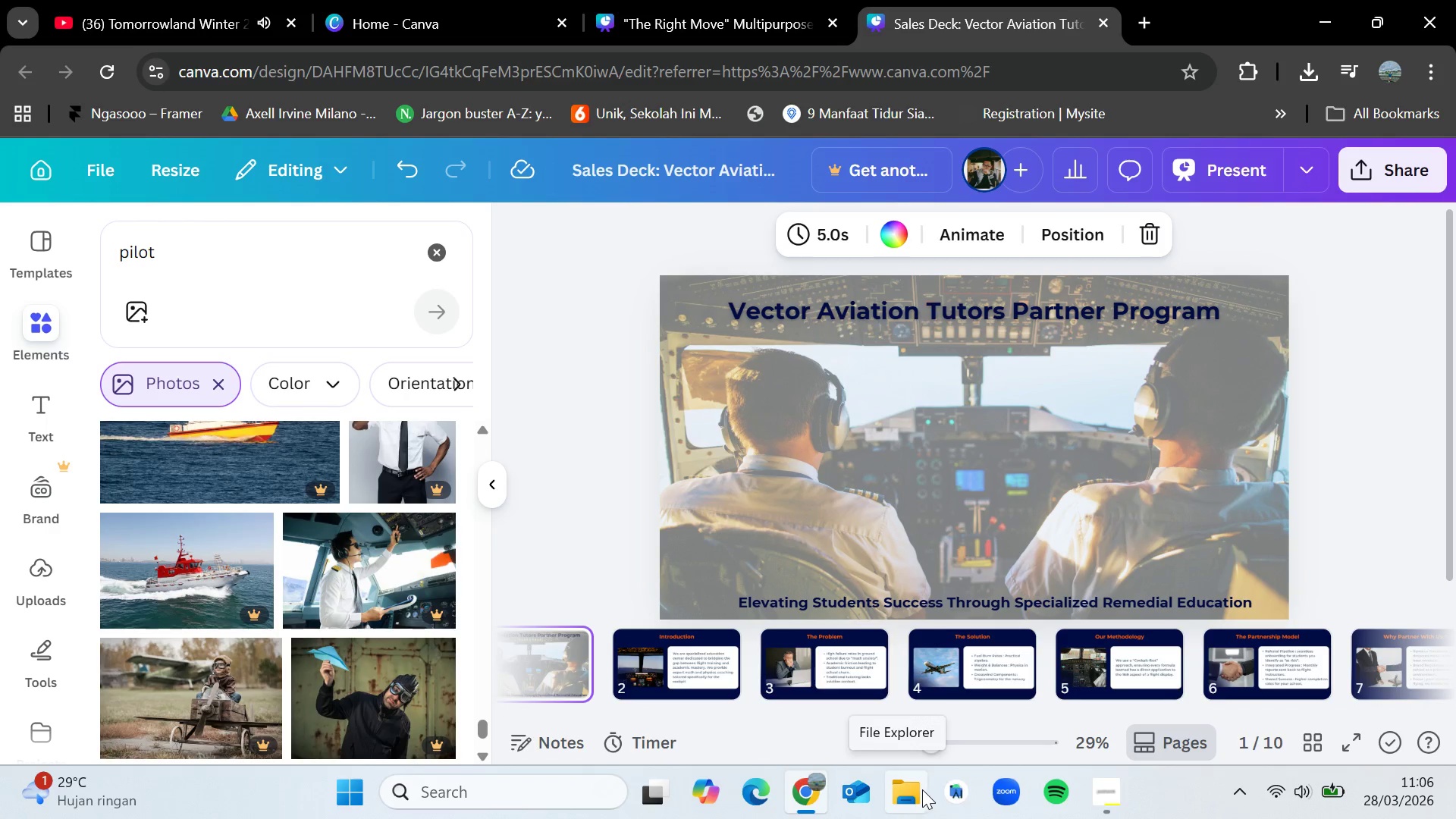 
left_click([918, 792])
 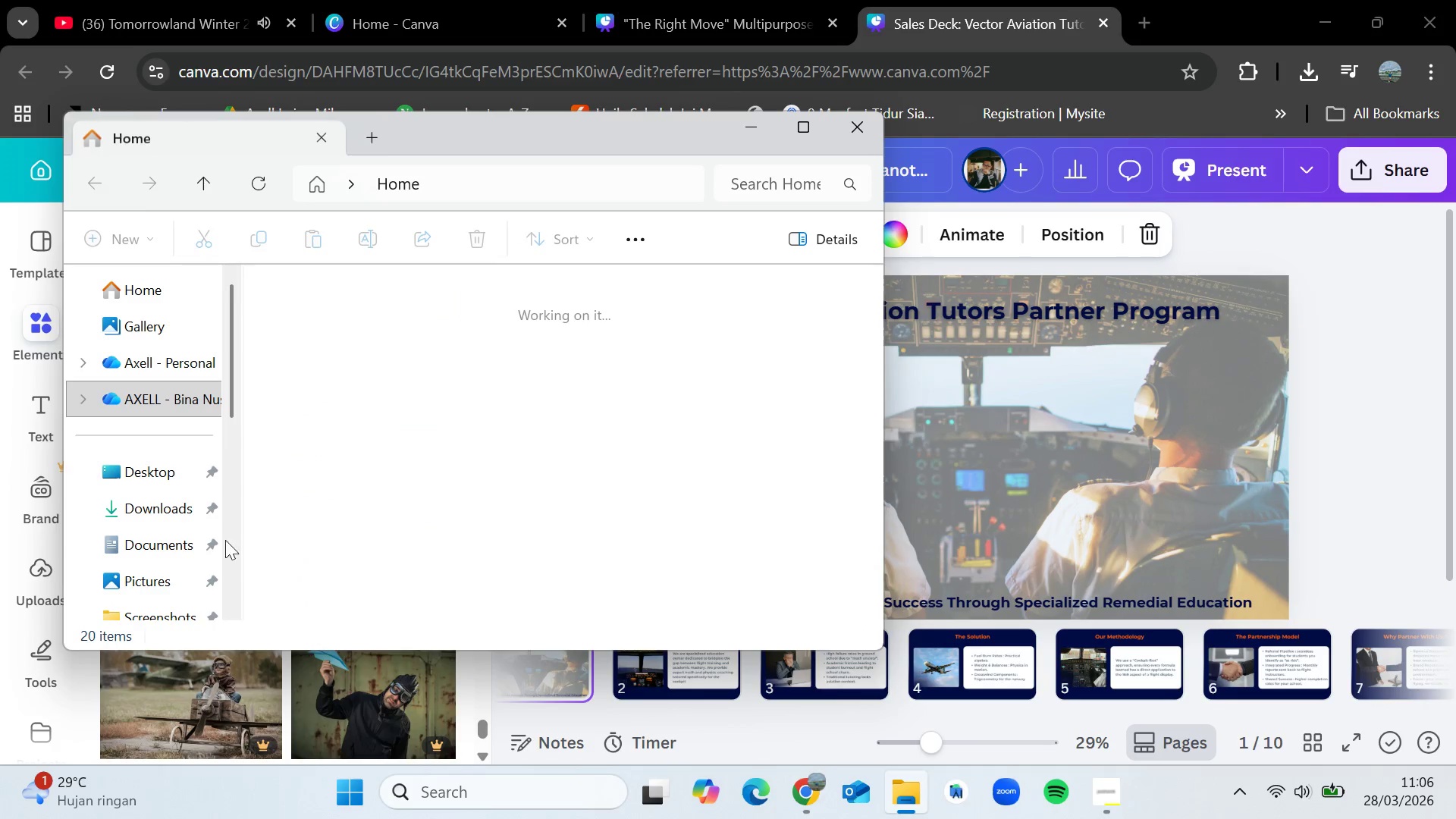 
left_click([184, 524])
 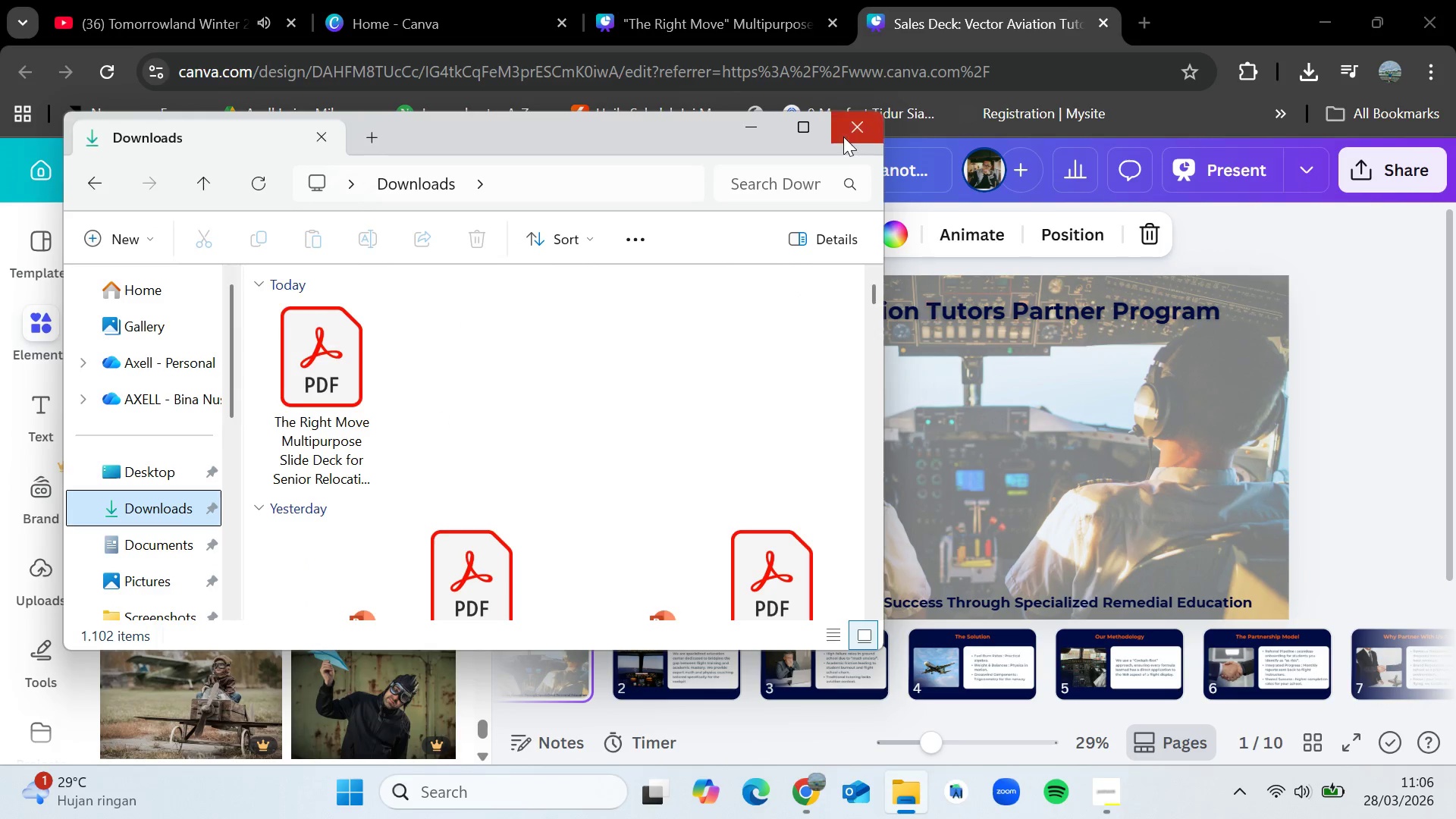 
left_click([851, 146])
 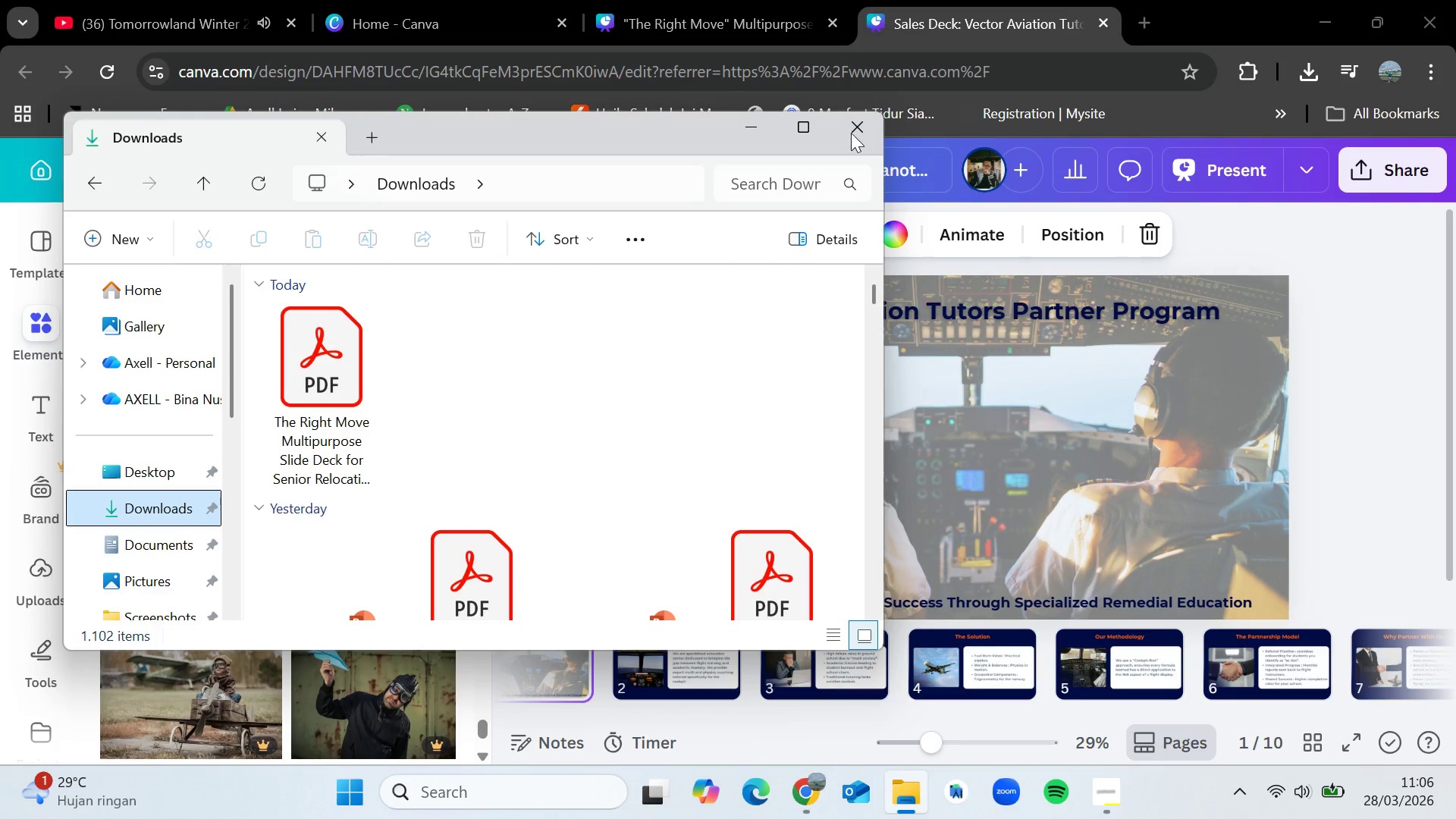 
left_click([851, 133])
 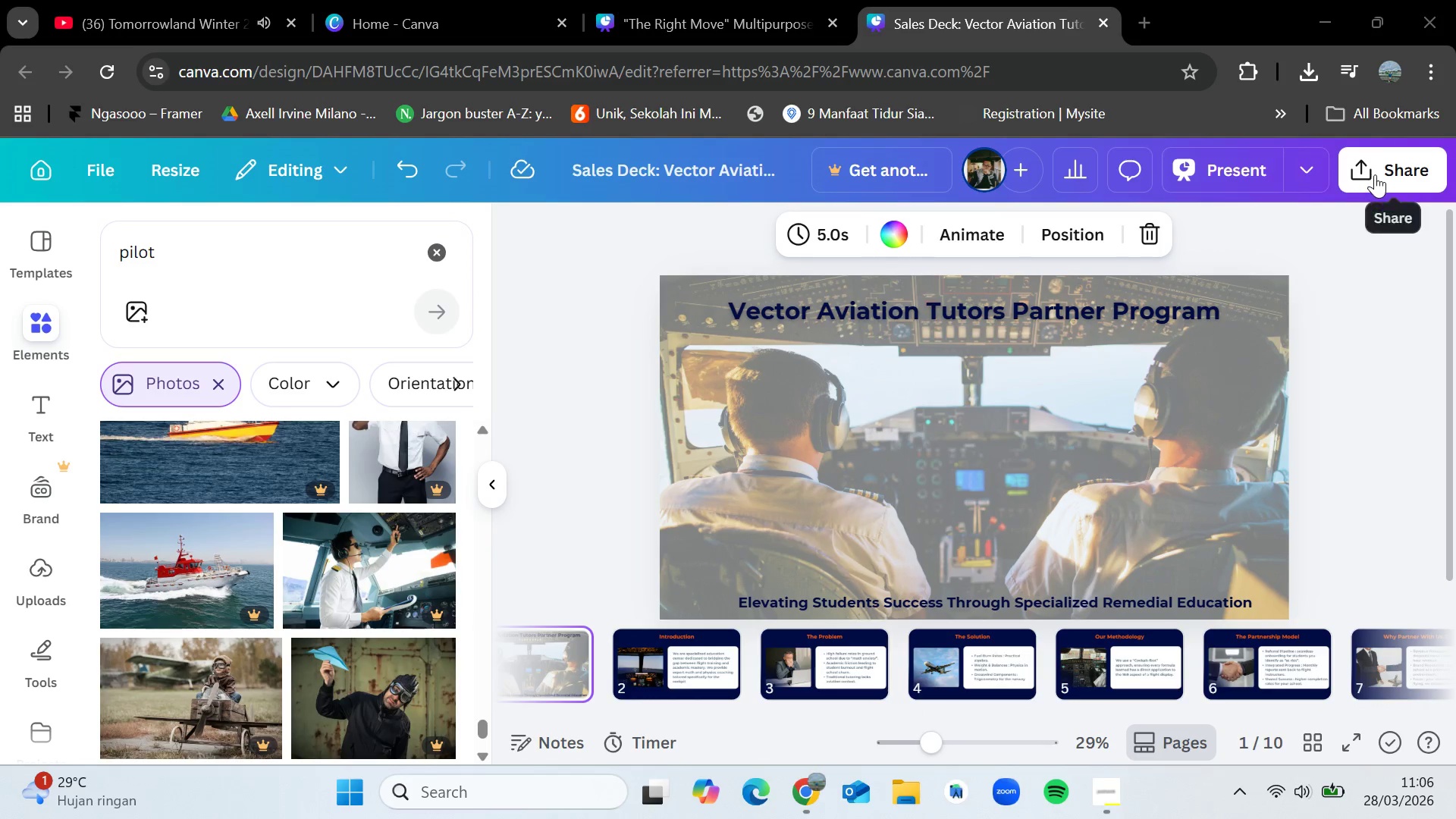 
left_click([1389, 173])
 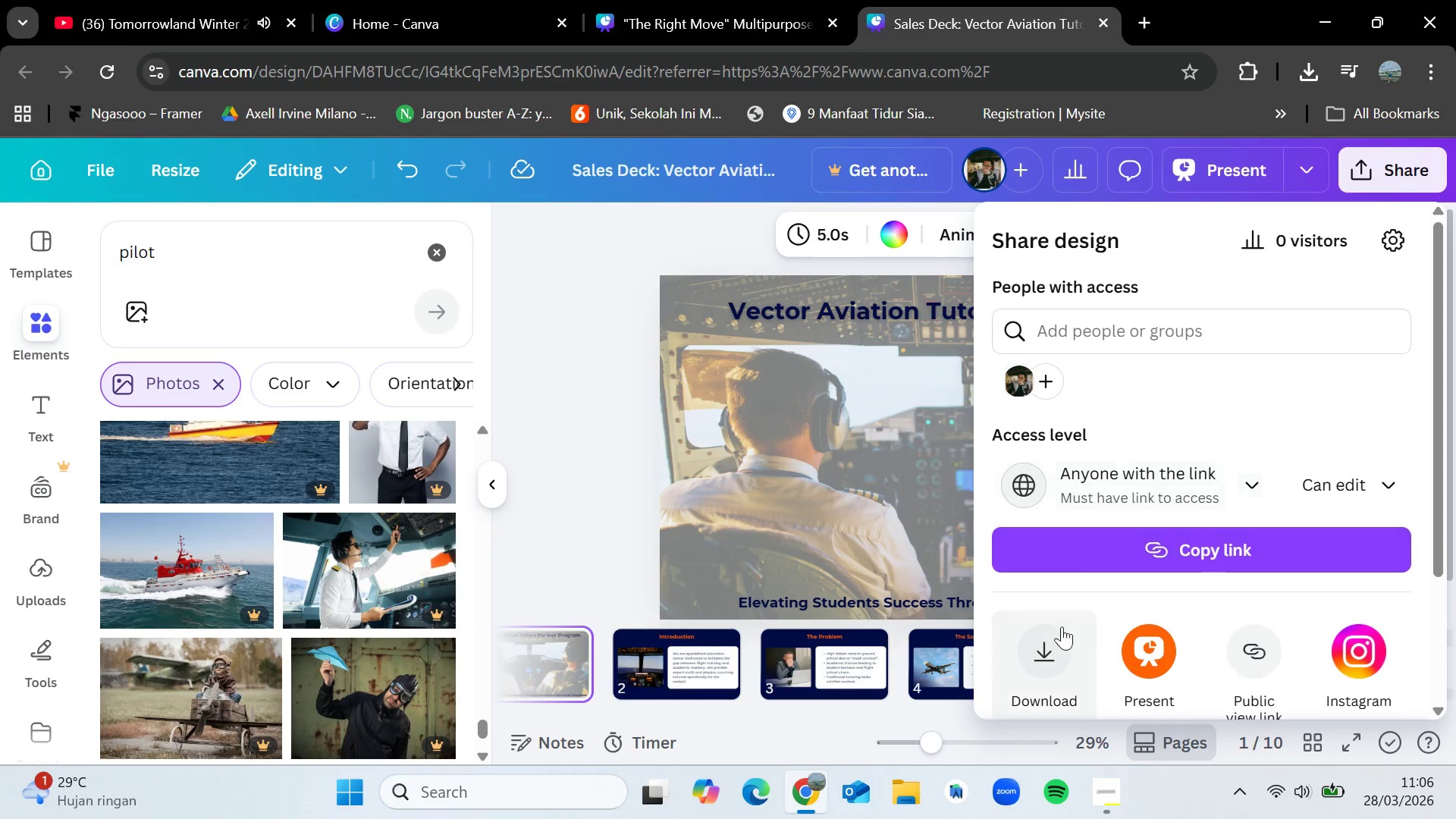 
left_click([1043, 628])
 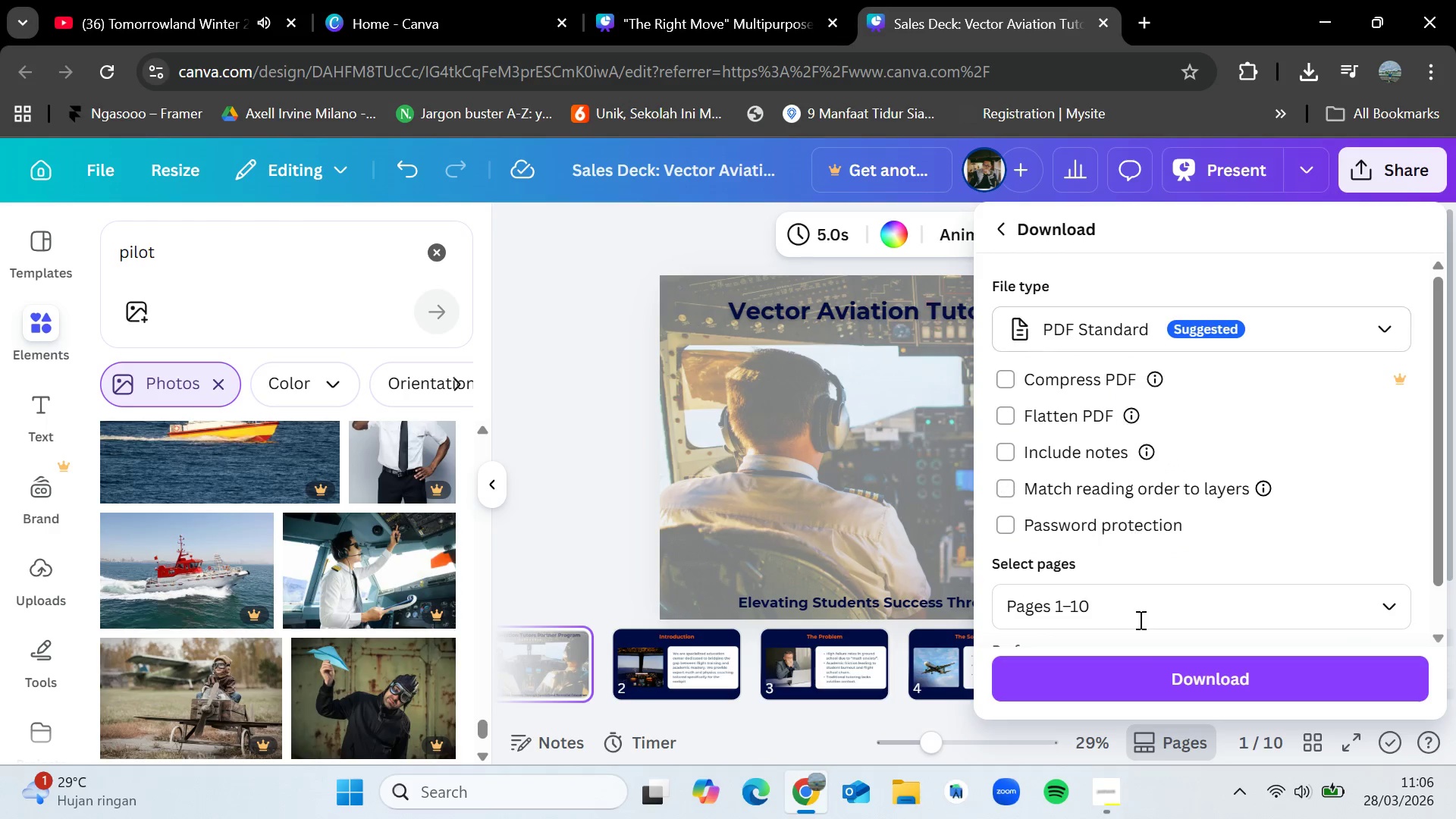 
left_click([1146, 673])
 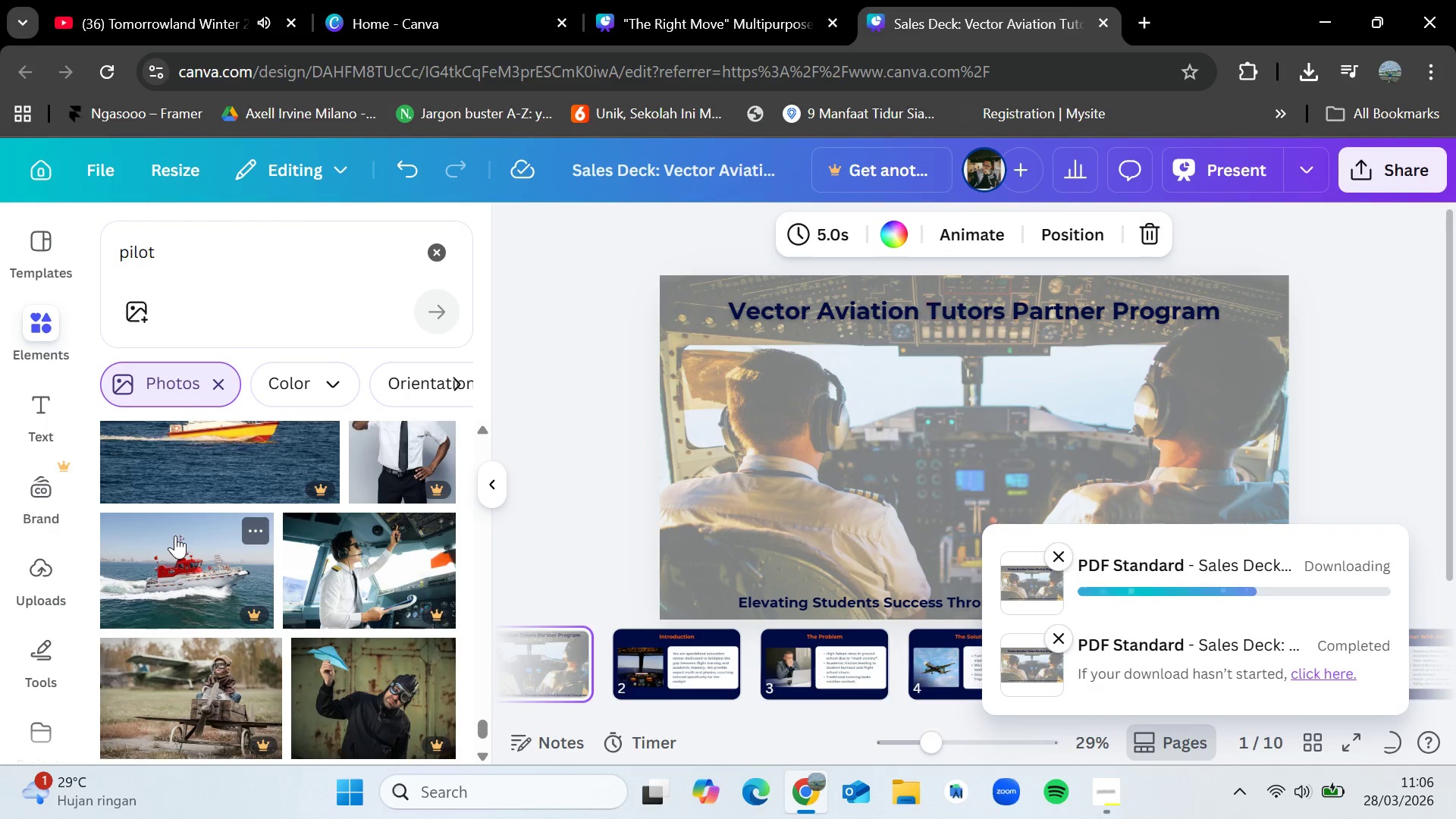 
wait(10.81)
 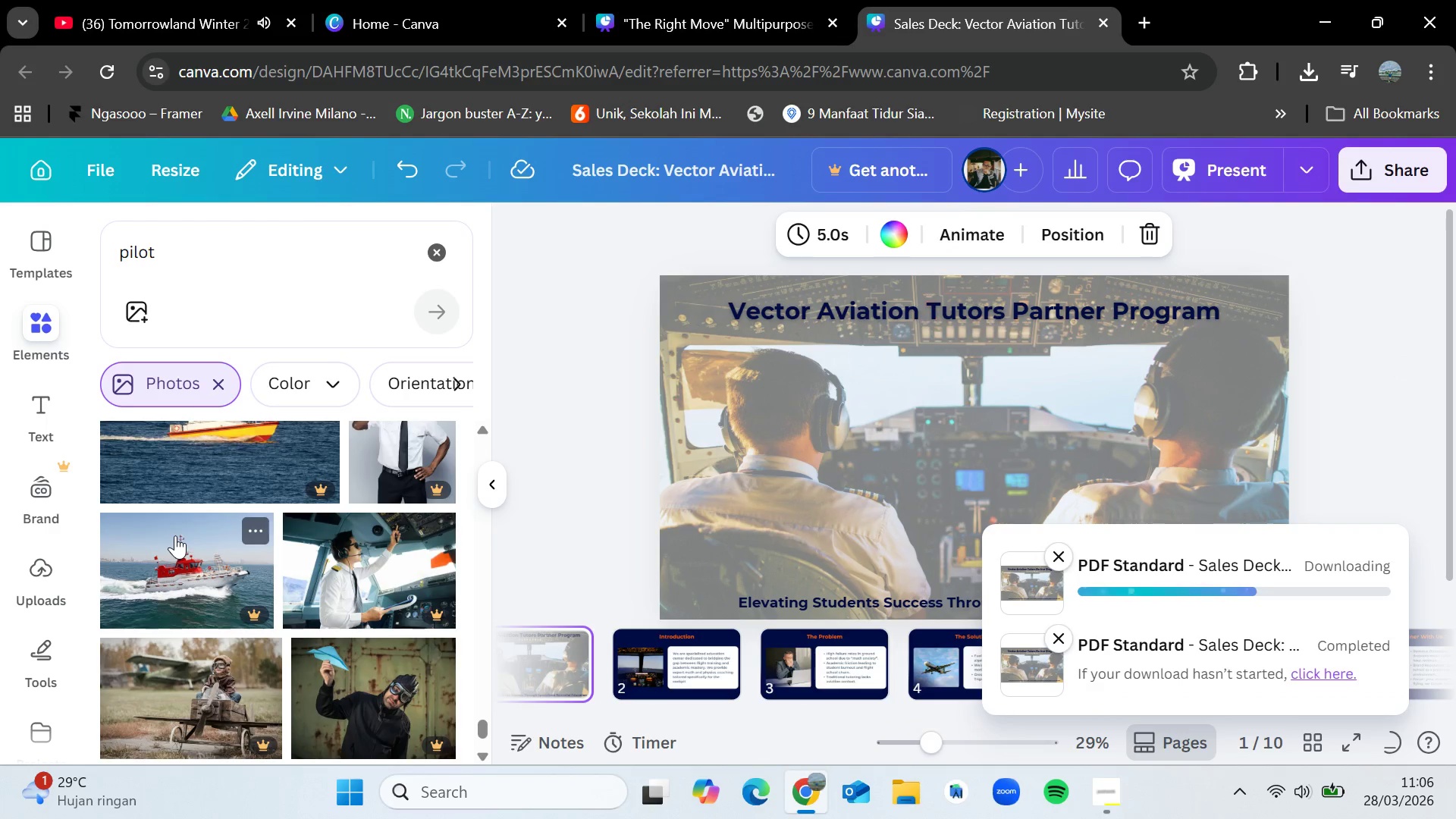 
scroll: coordinate [175, 535], scroll_direction: down, amount: 3.0
 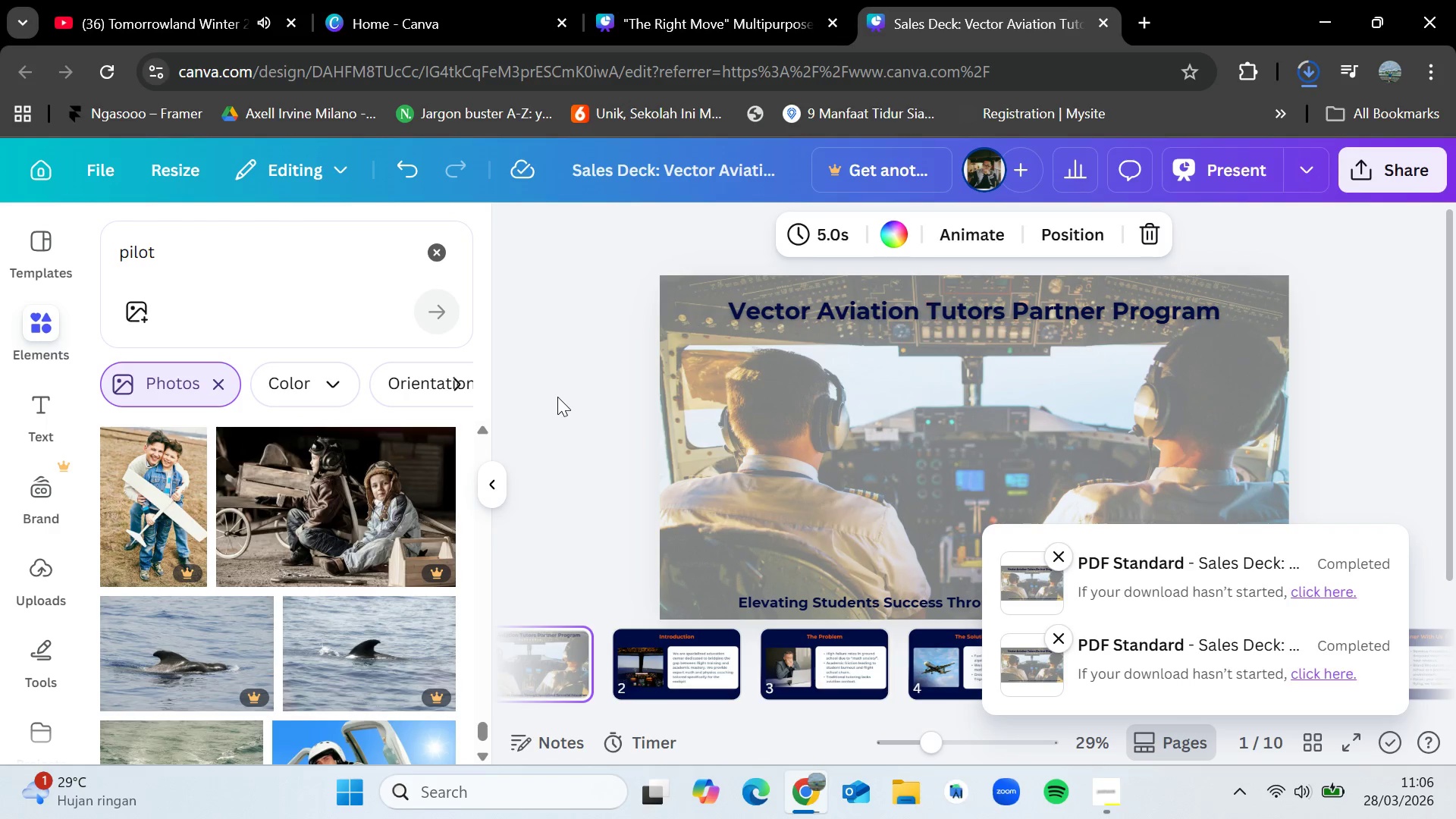 
left_click([557, 397])
 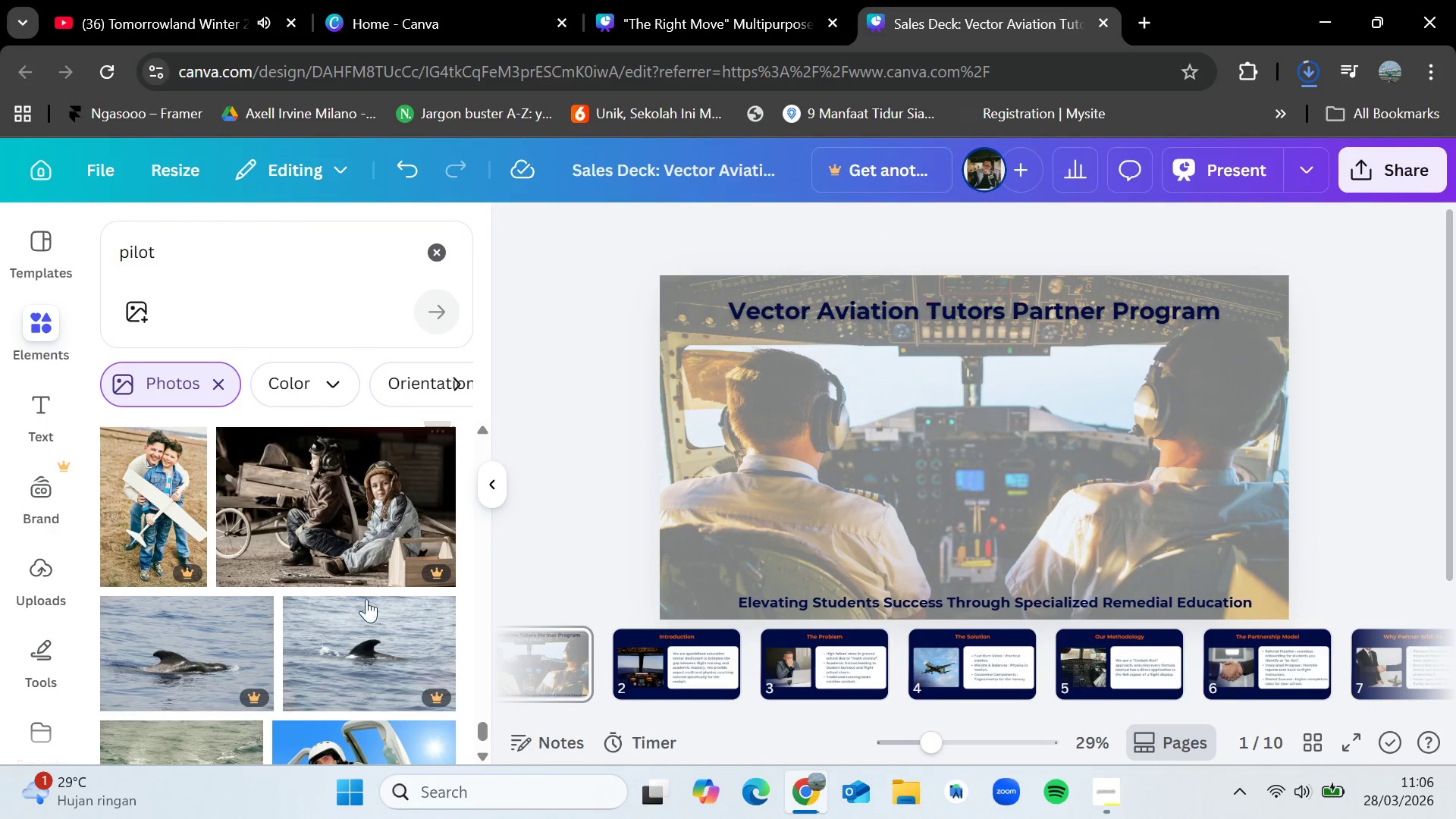 
scroll: coordinate [337, 623], scroll_direction: down, amount: 3.0
 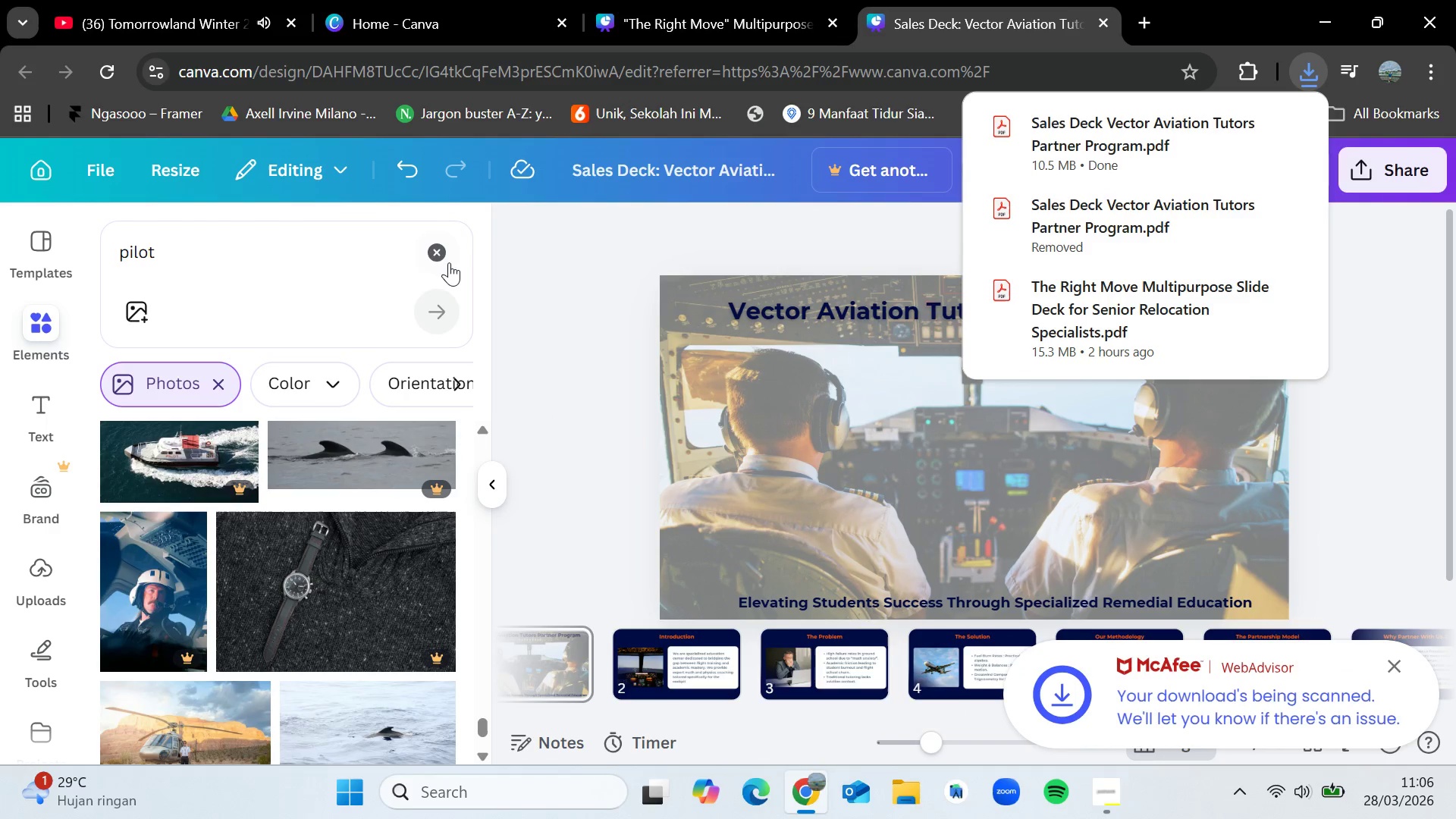 
left_click([447, 264])
 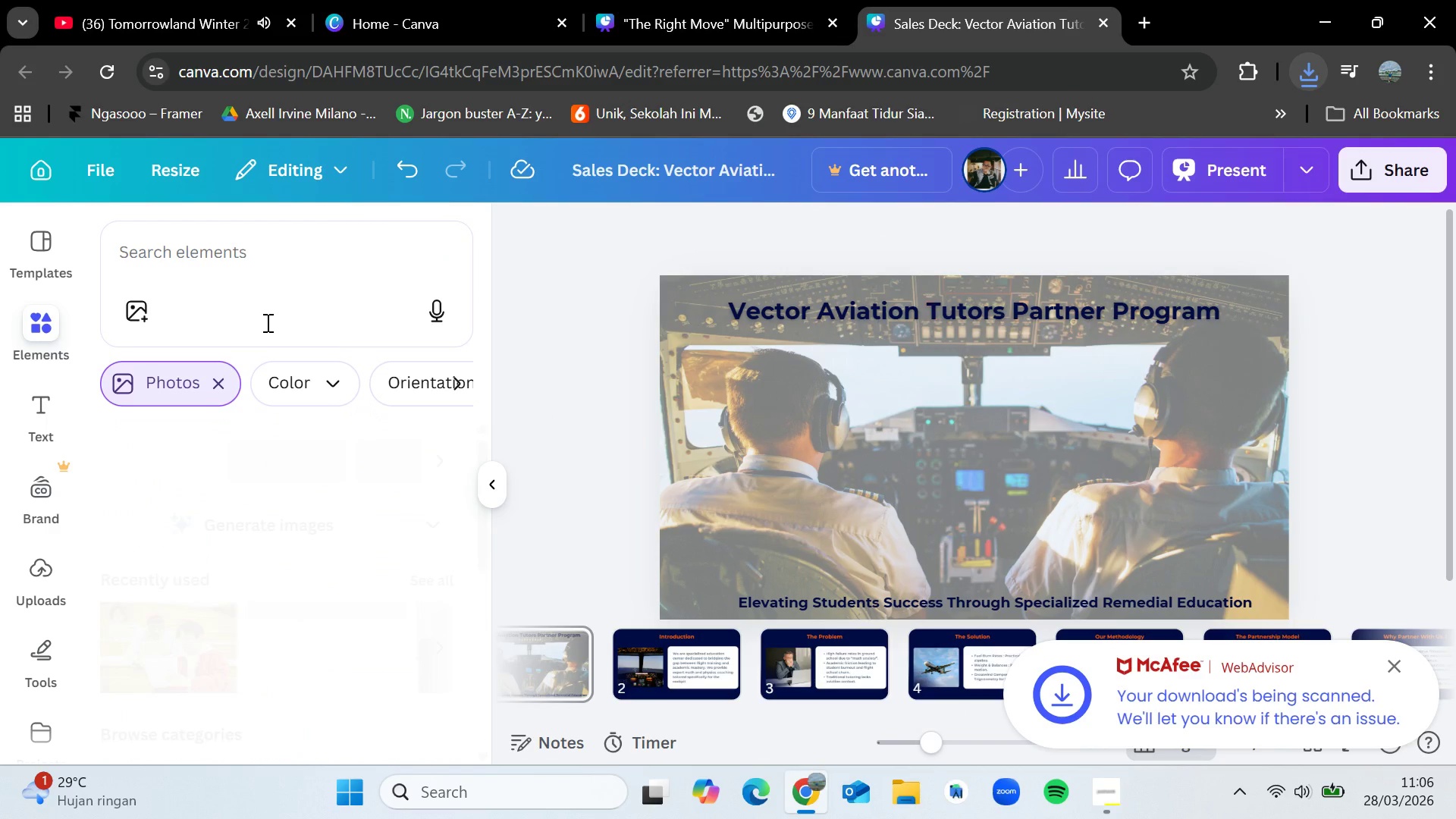 
left_click([275, 269])
 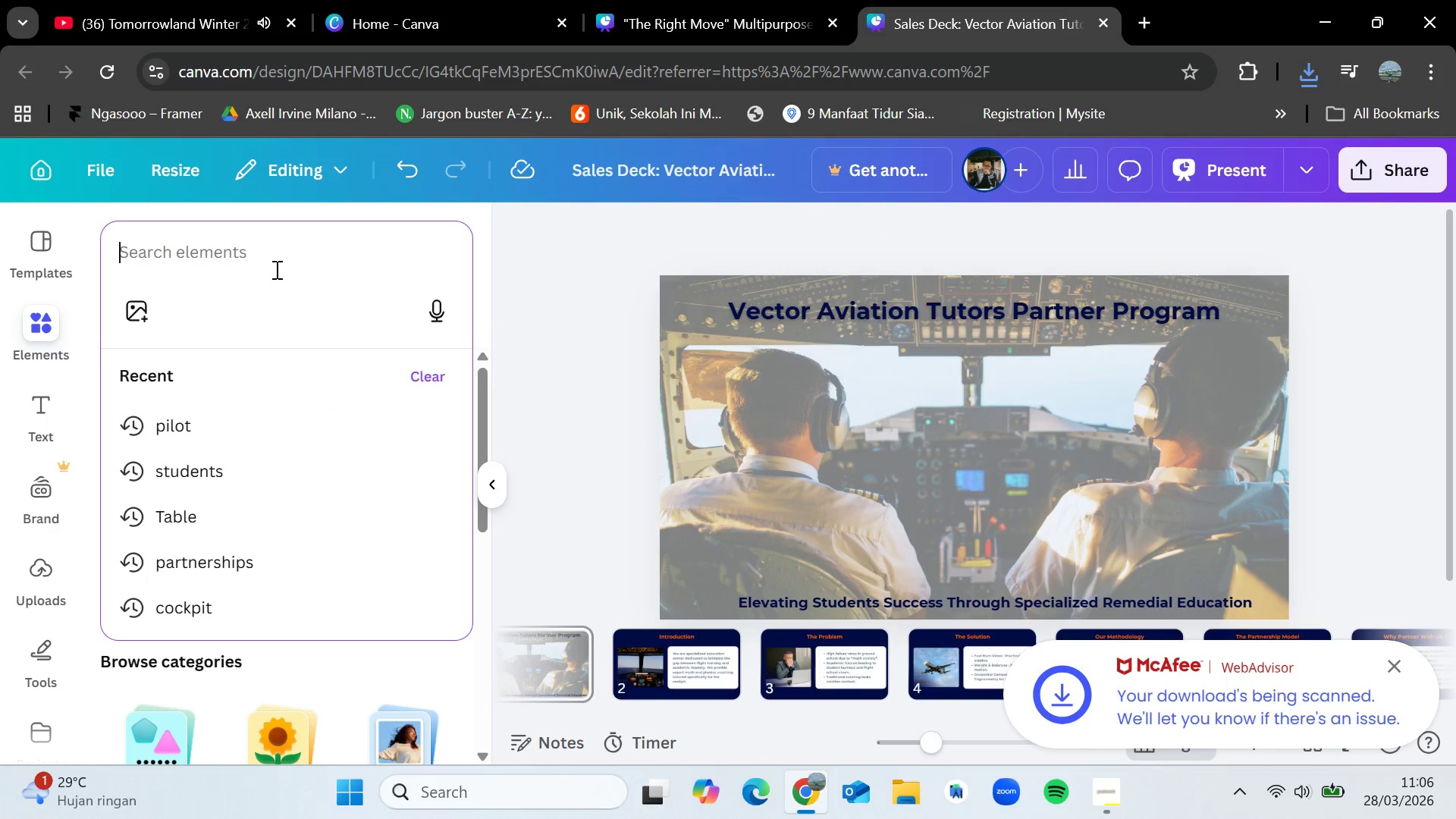 
type(airplane)
 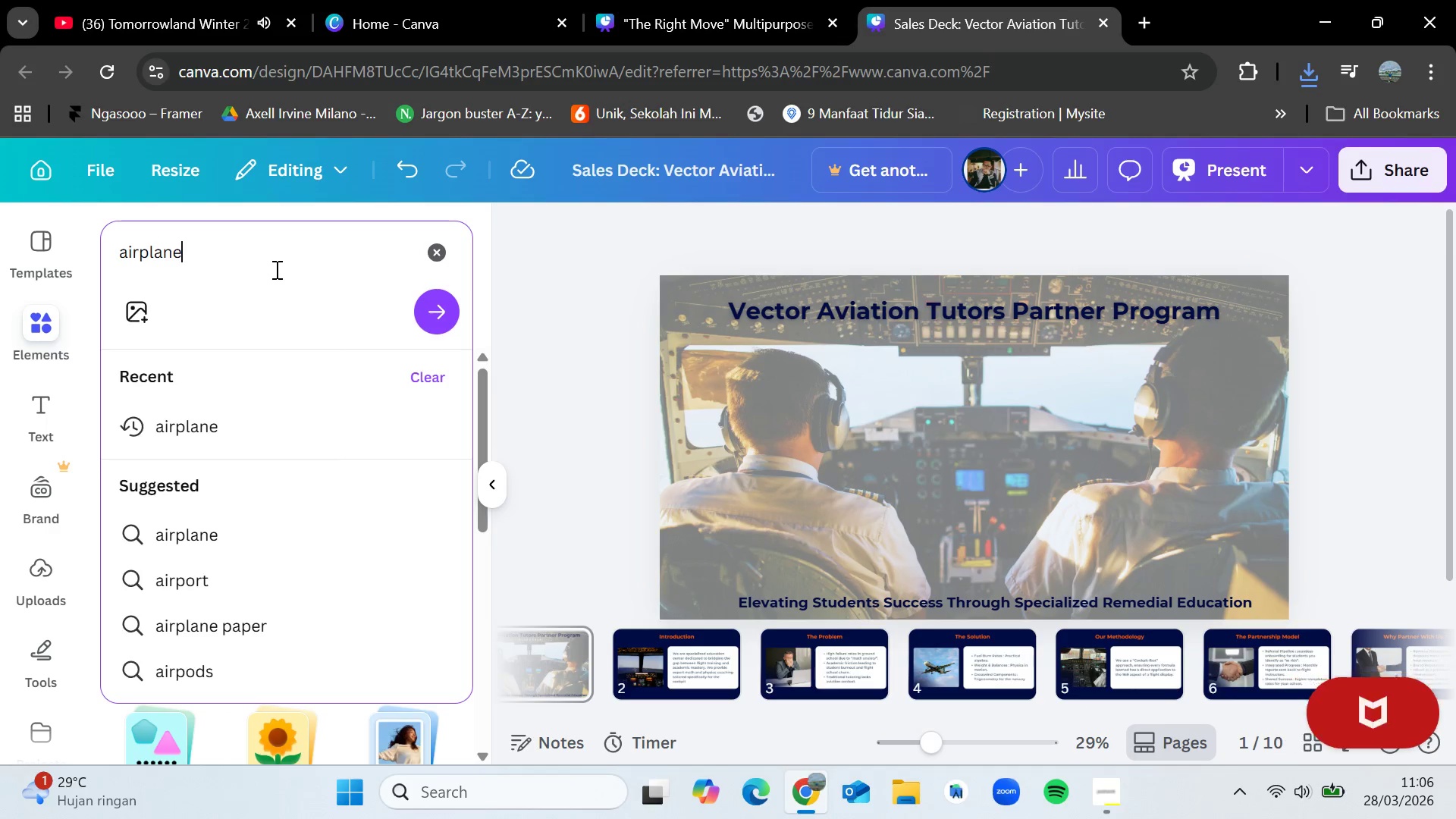 
key(Enter)
 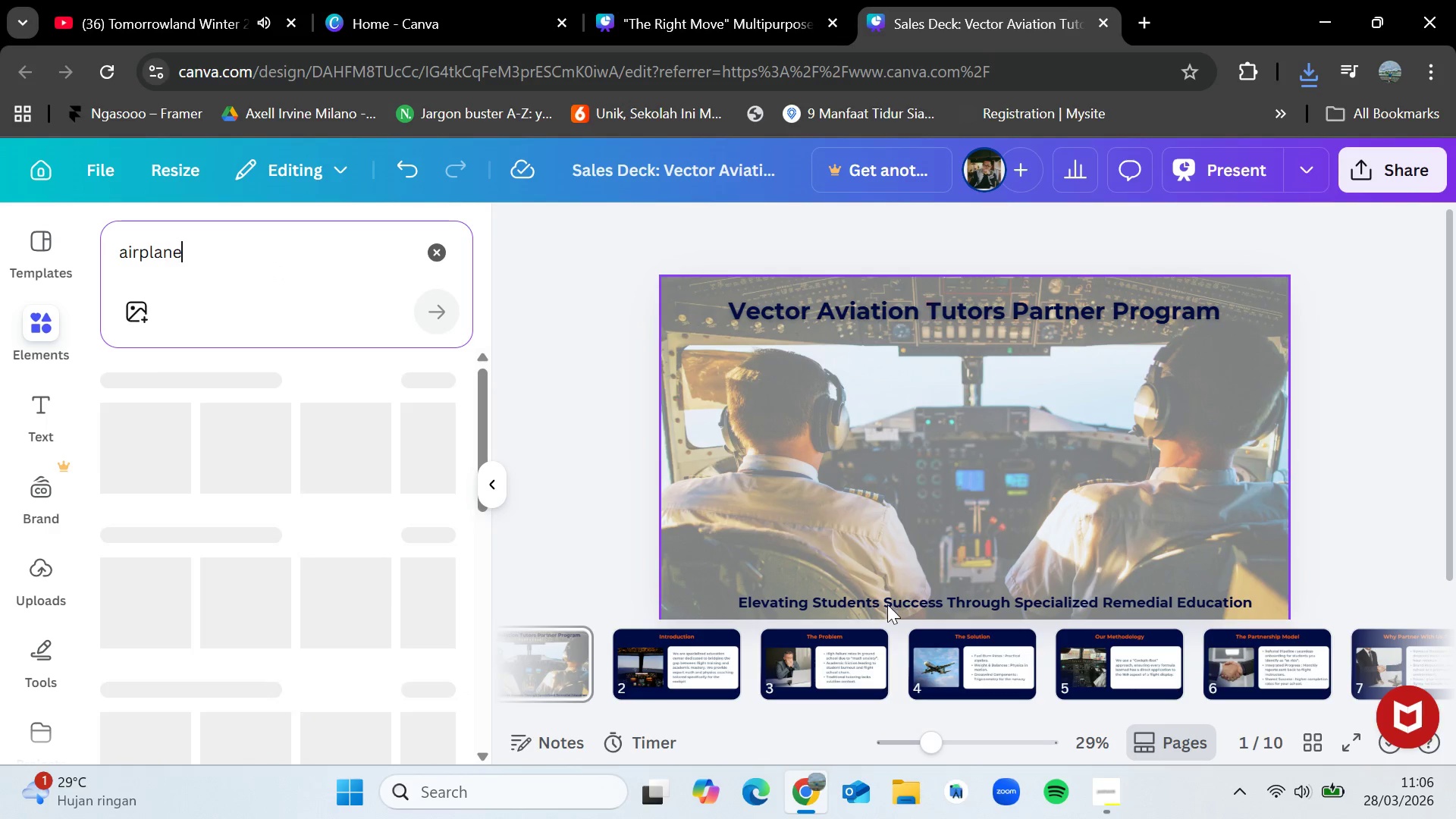 
left_click([959, 670])
 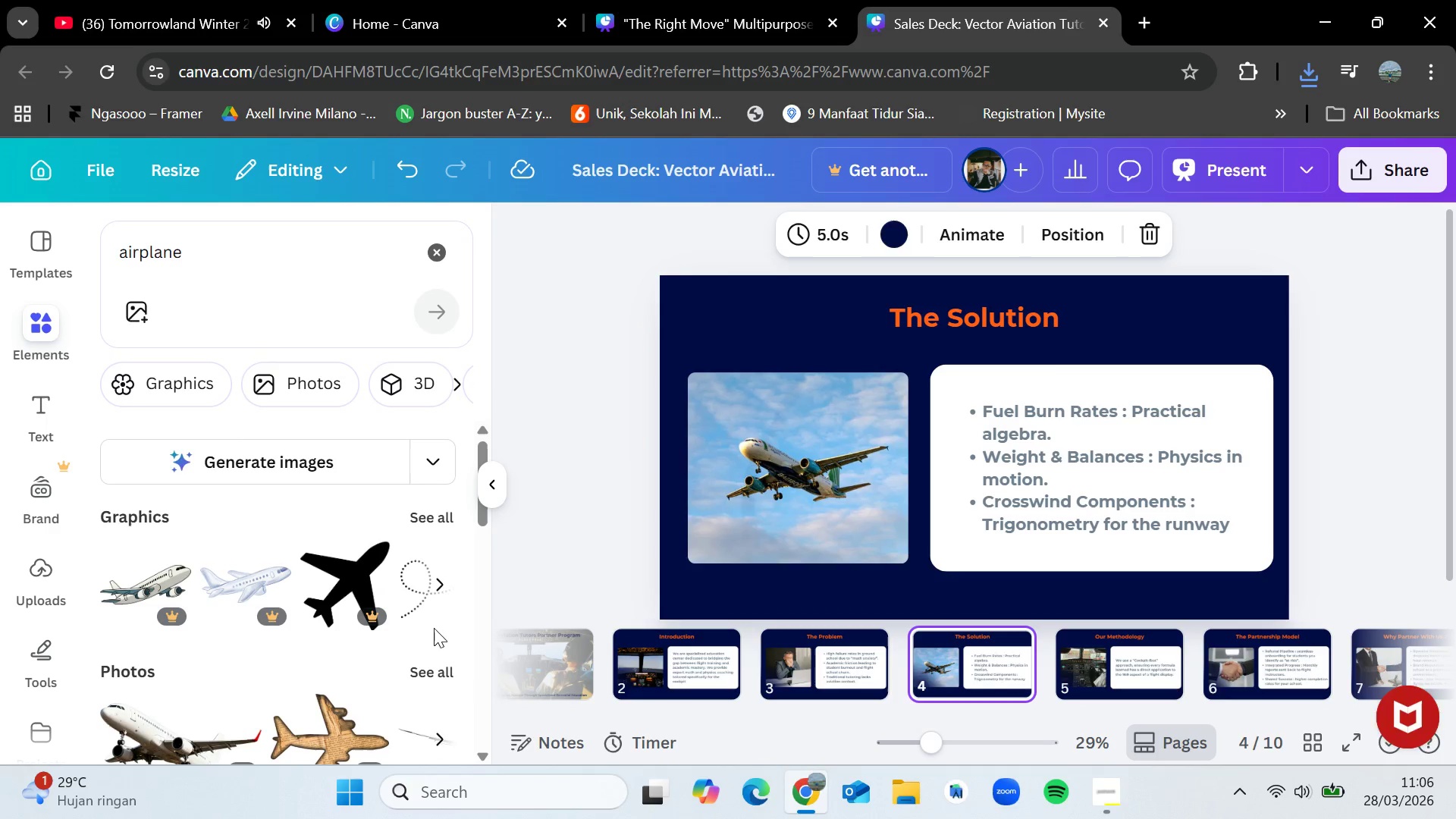 
left_click([441, 674])
 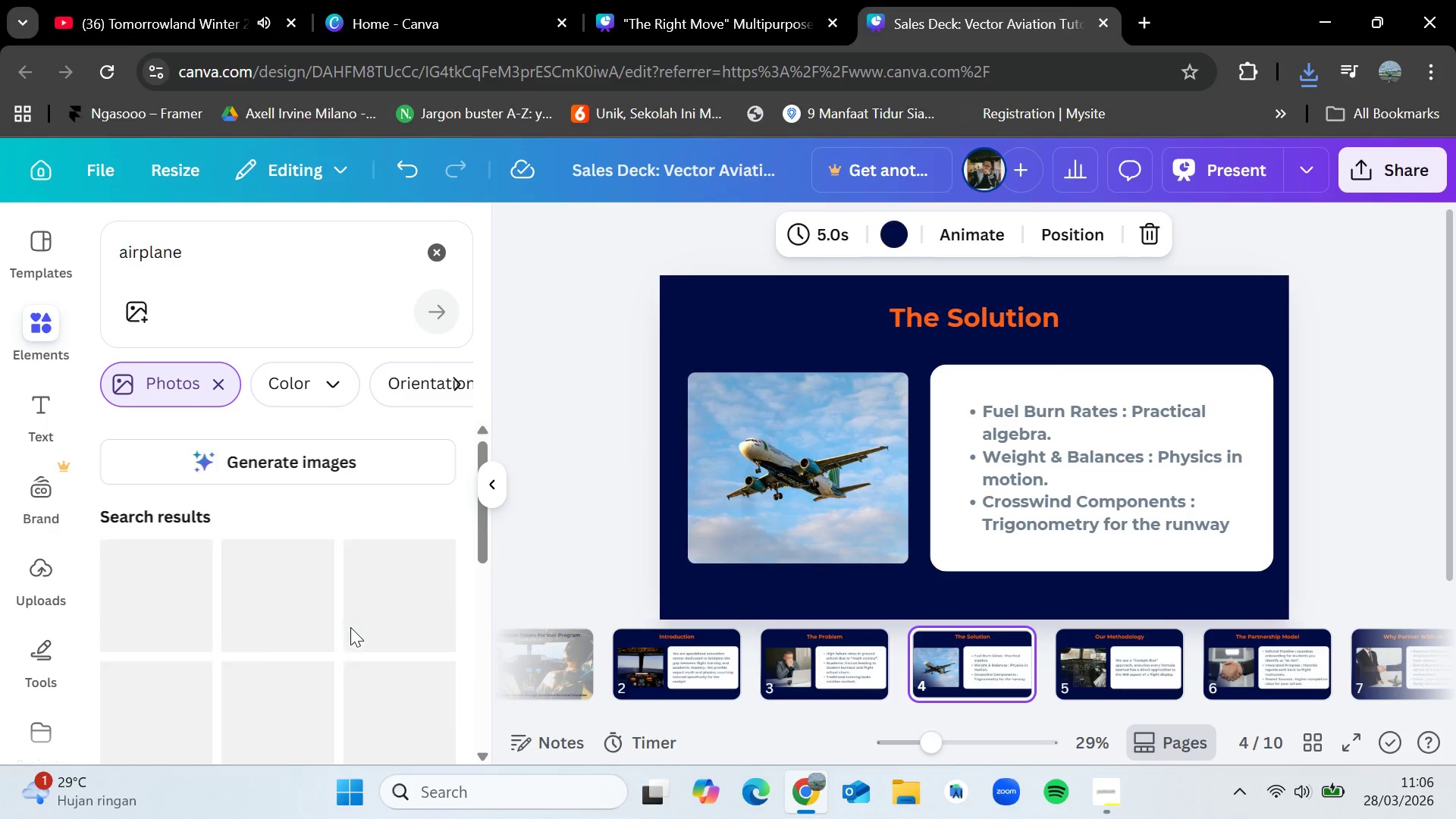 
scroll: coordinate [350, 627], scroll_direction: down, amount: 1.0
 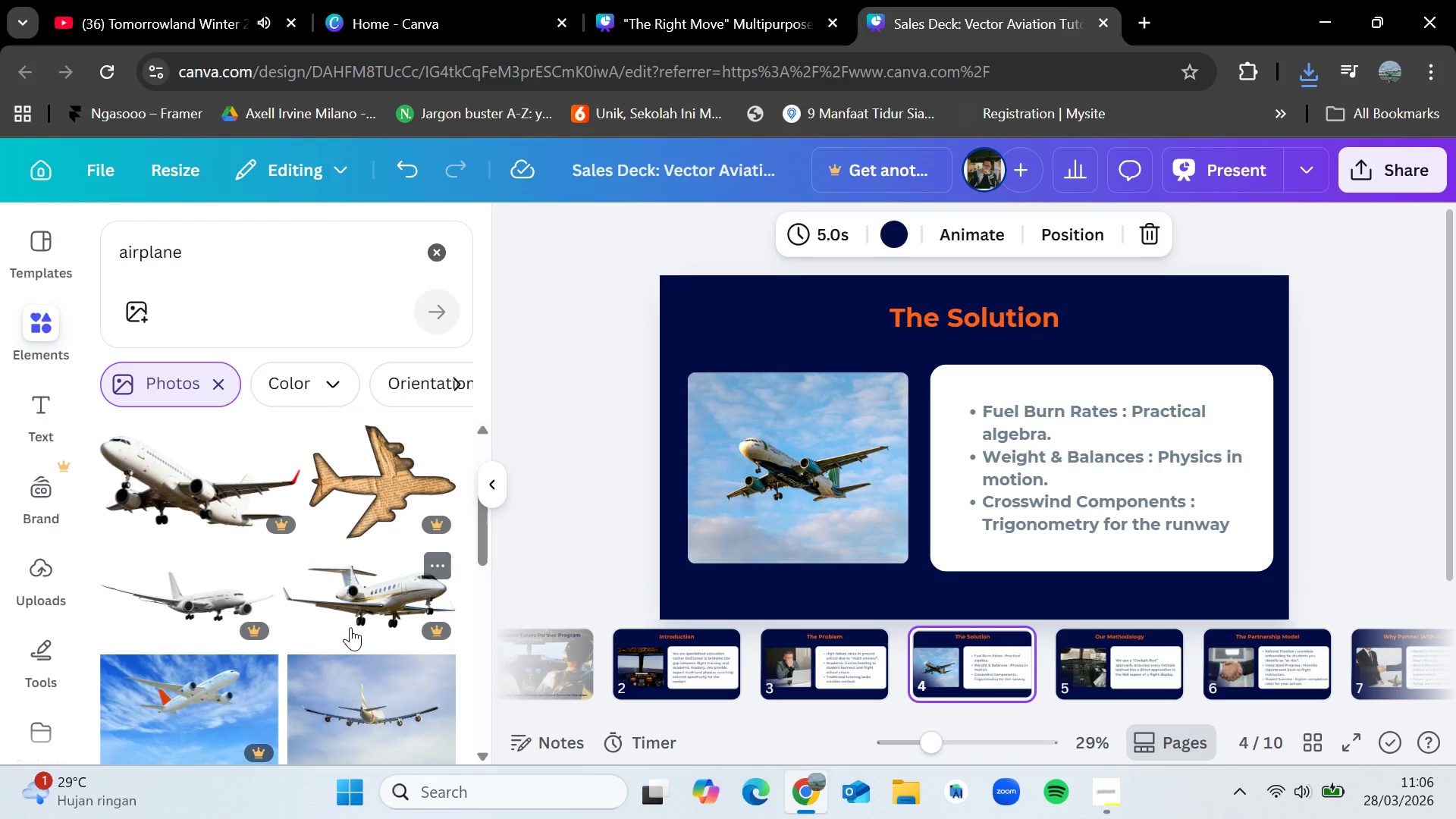 
wait(20.12)
 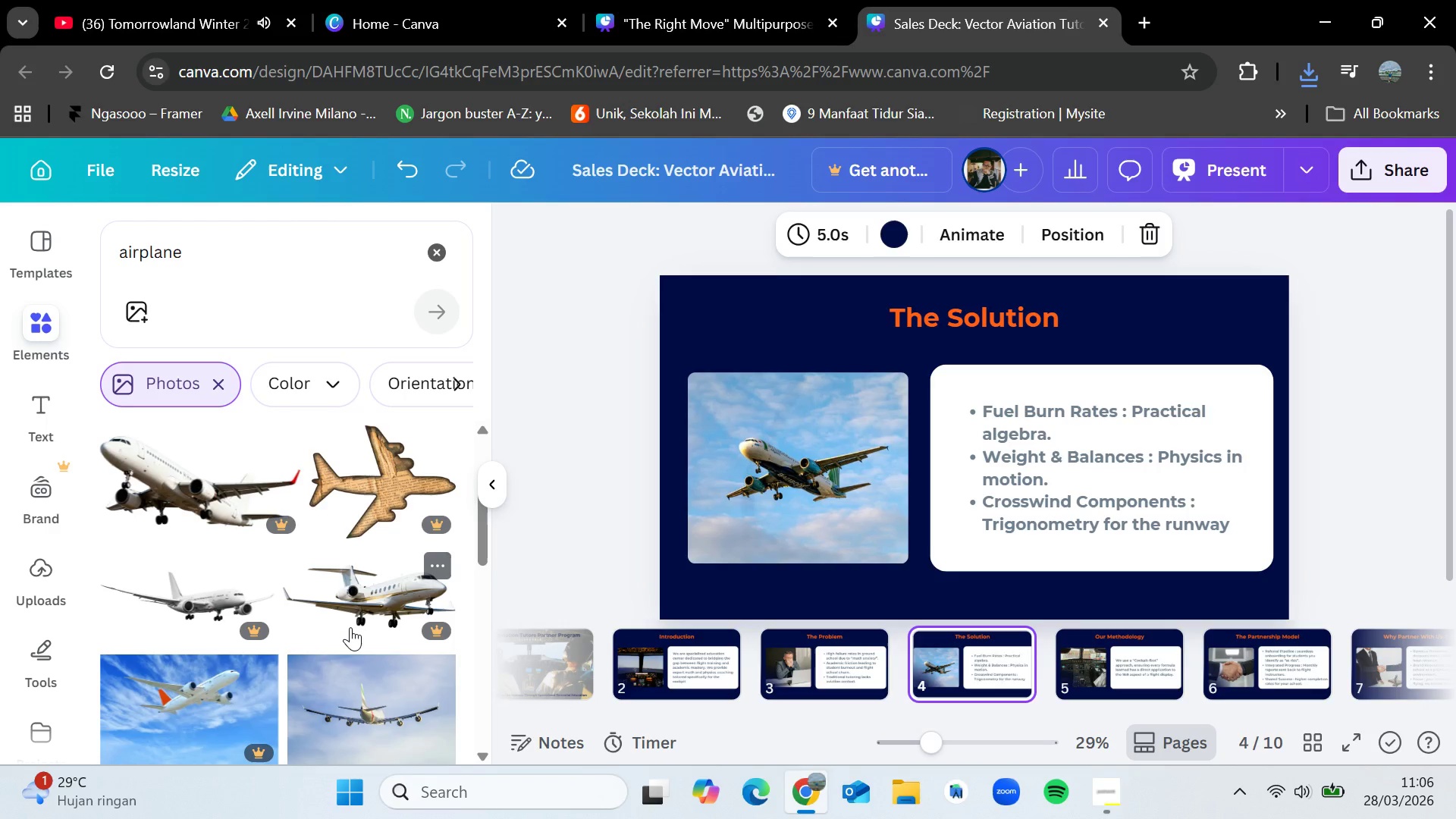 
scroll: coordinate [303, 617], scroll_direction: down, amount: 8.0
 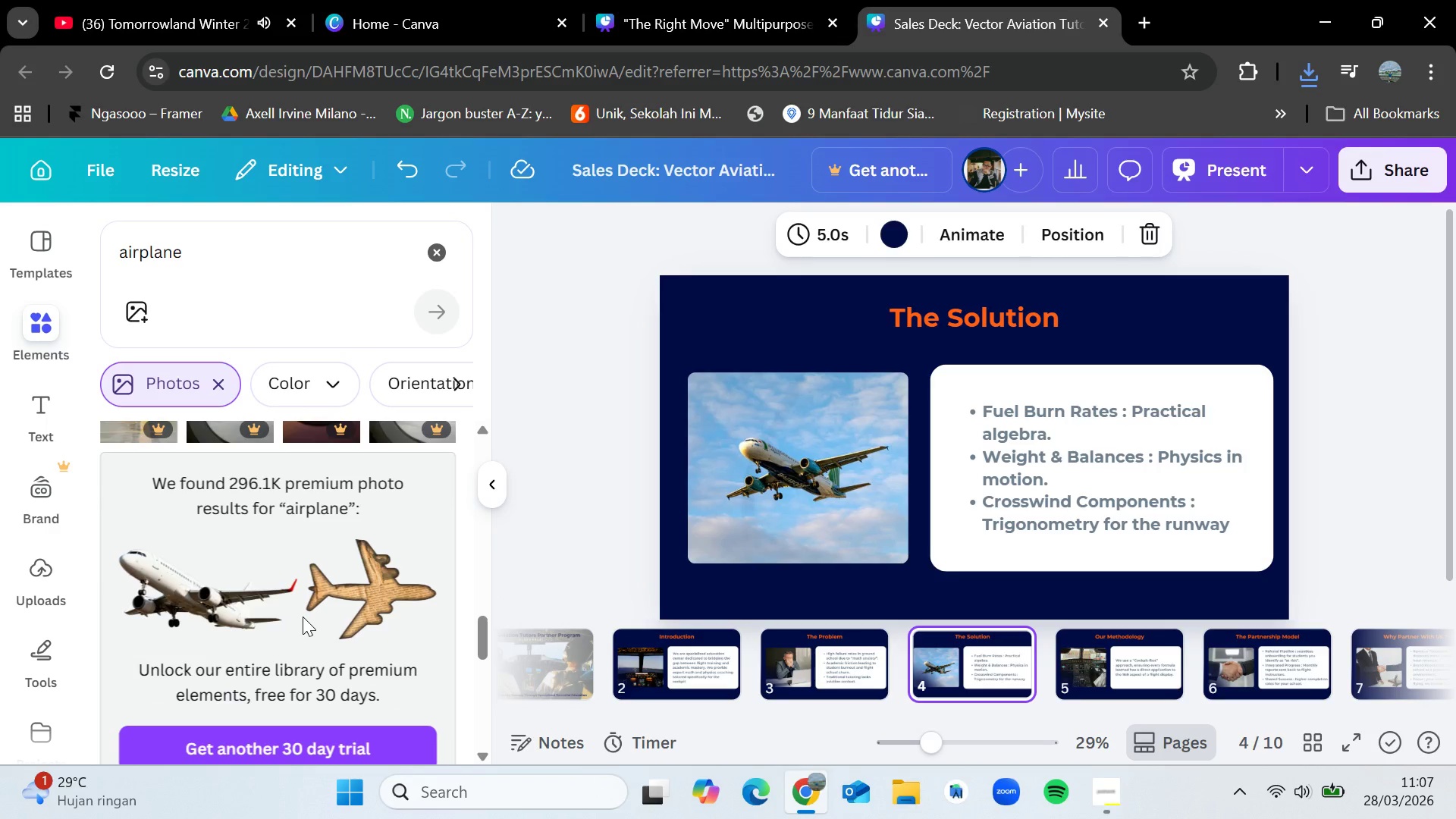 
scroll: coordinate [292, 626], scroll_direction: down, amount: 4.0
 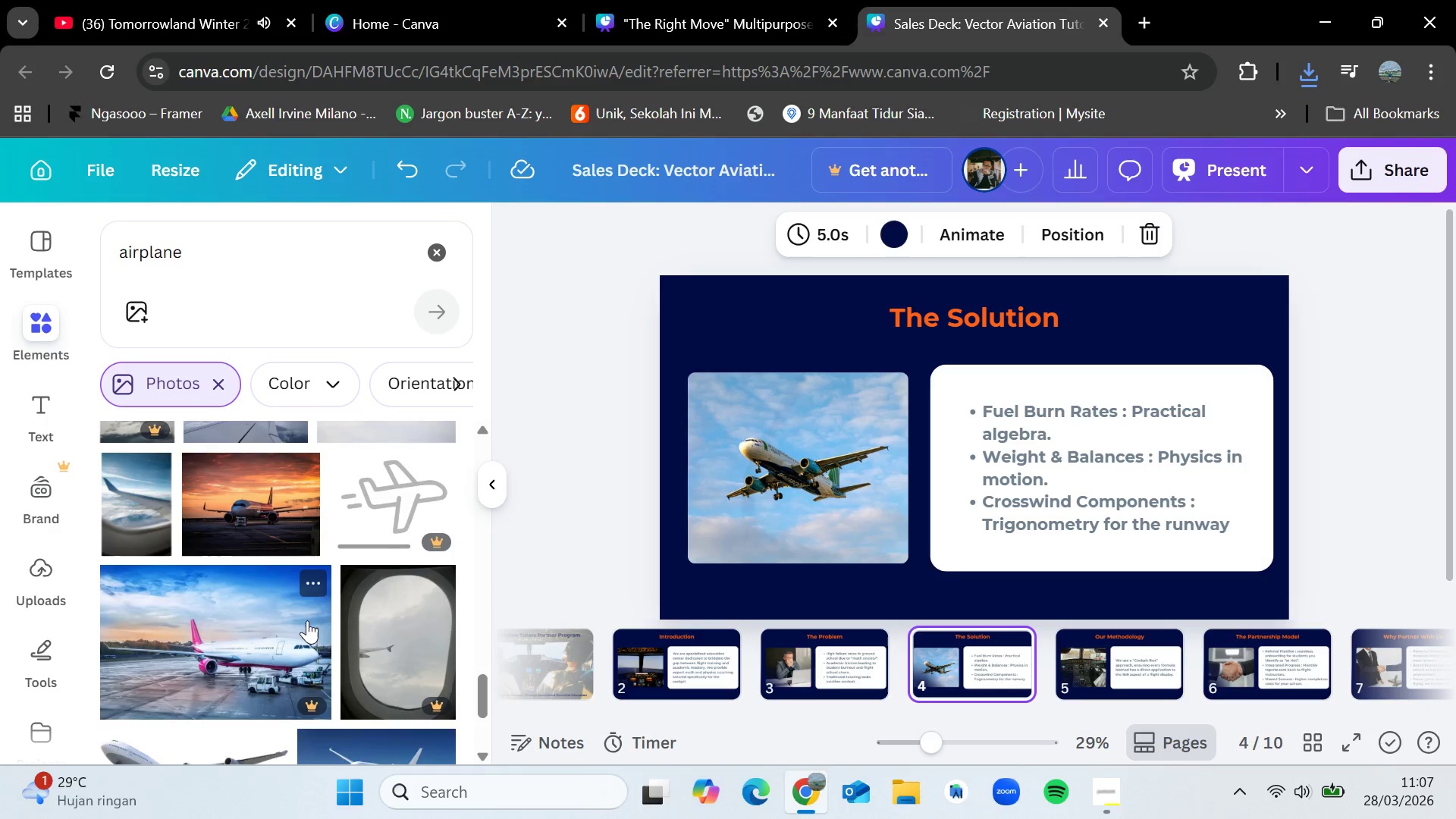 
scroll: coordinate [307, 620], scroll_direction: up, amount: 1.0
 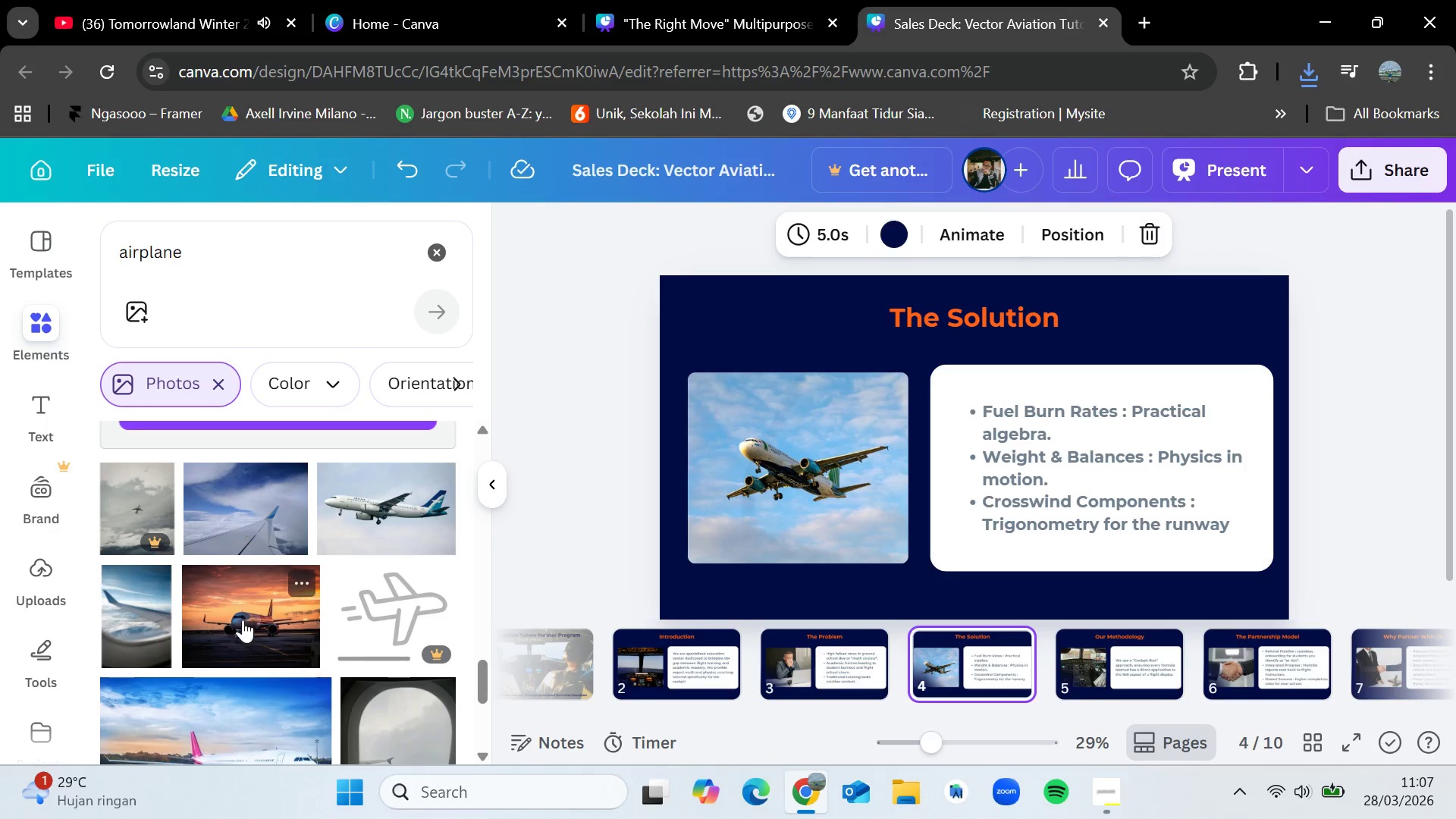 
left_click_drag(start_coordinate=[243, 620], to_coordinate=[762, 523])
 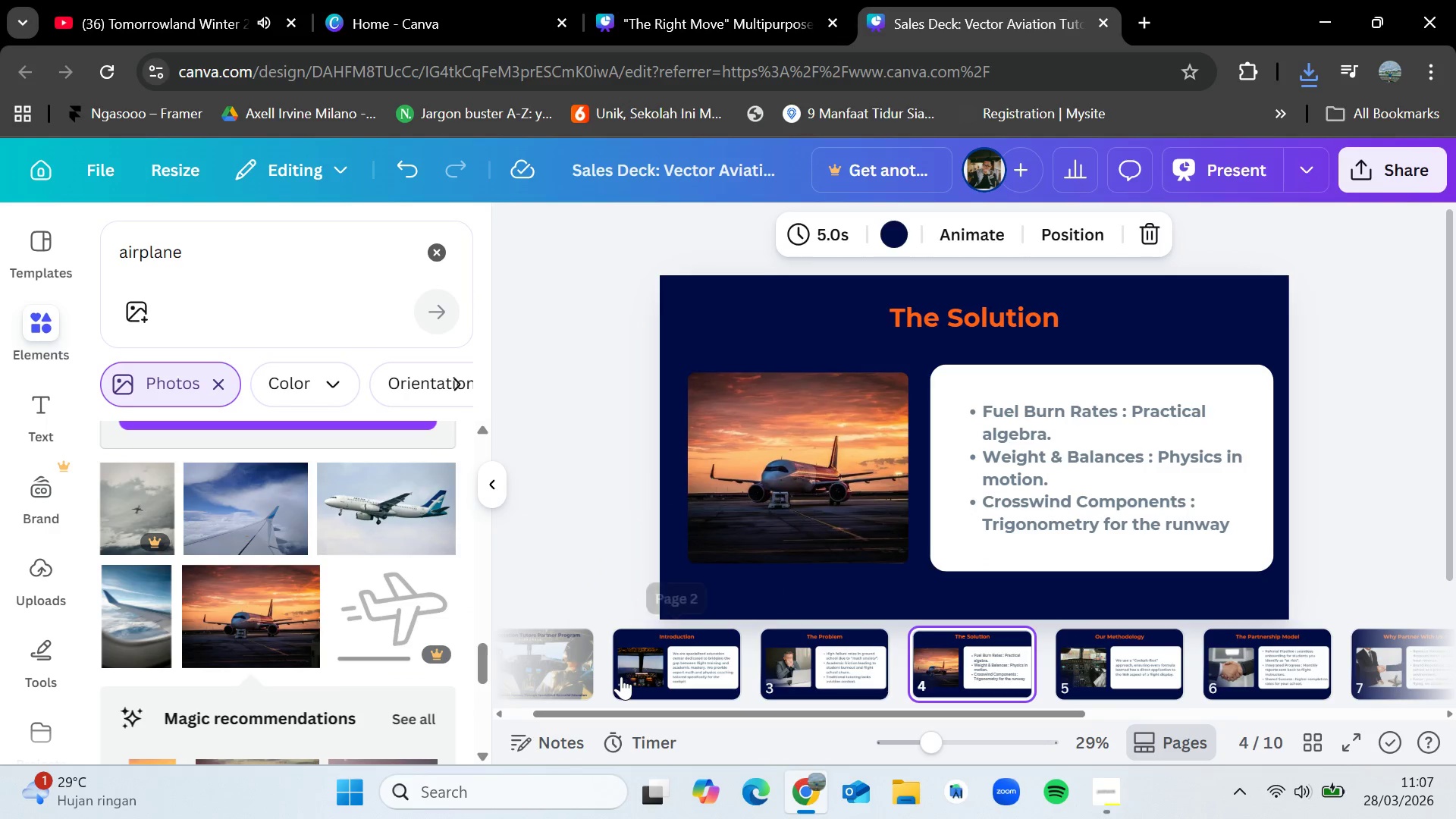 
key(Control+Z)
 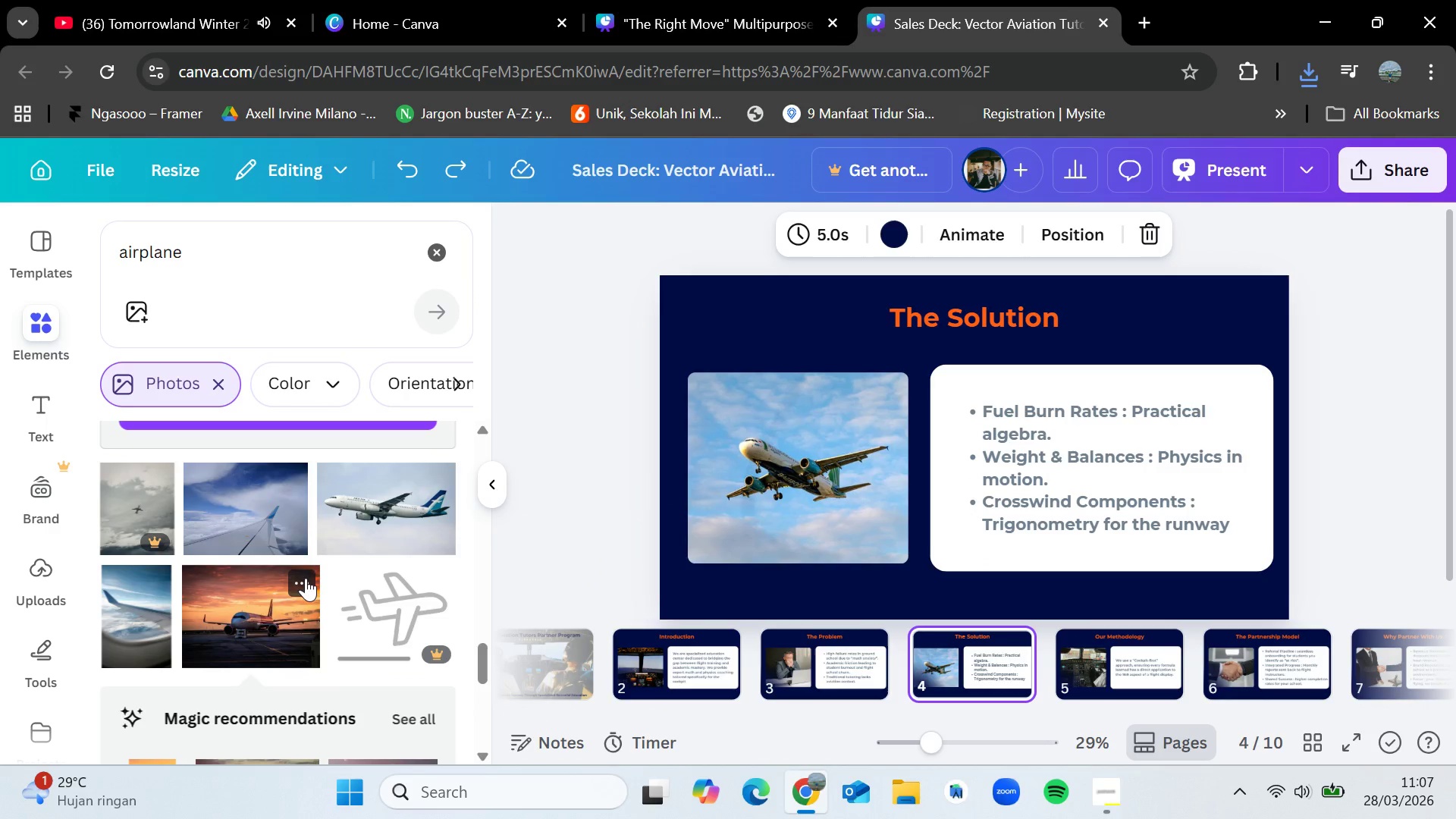 
scroll: coordinate [312, 563], scroll_direction: down, amount: 3.0
 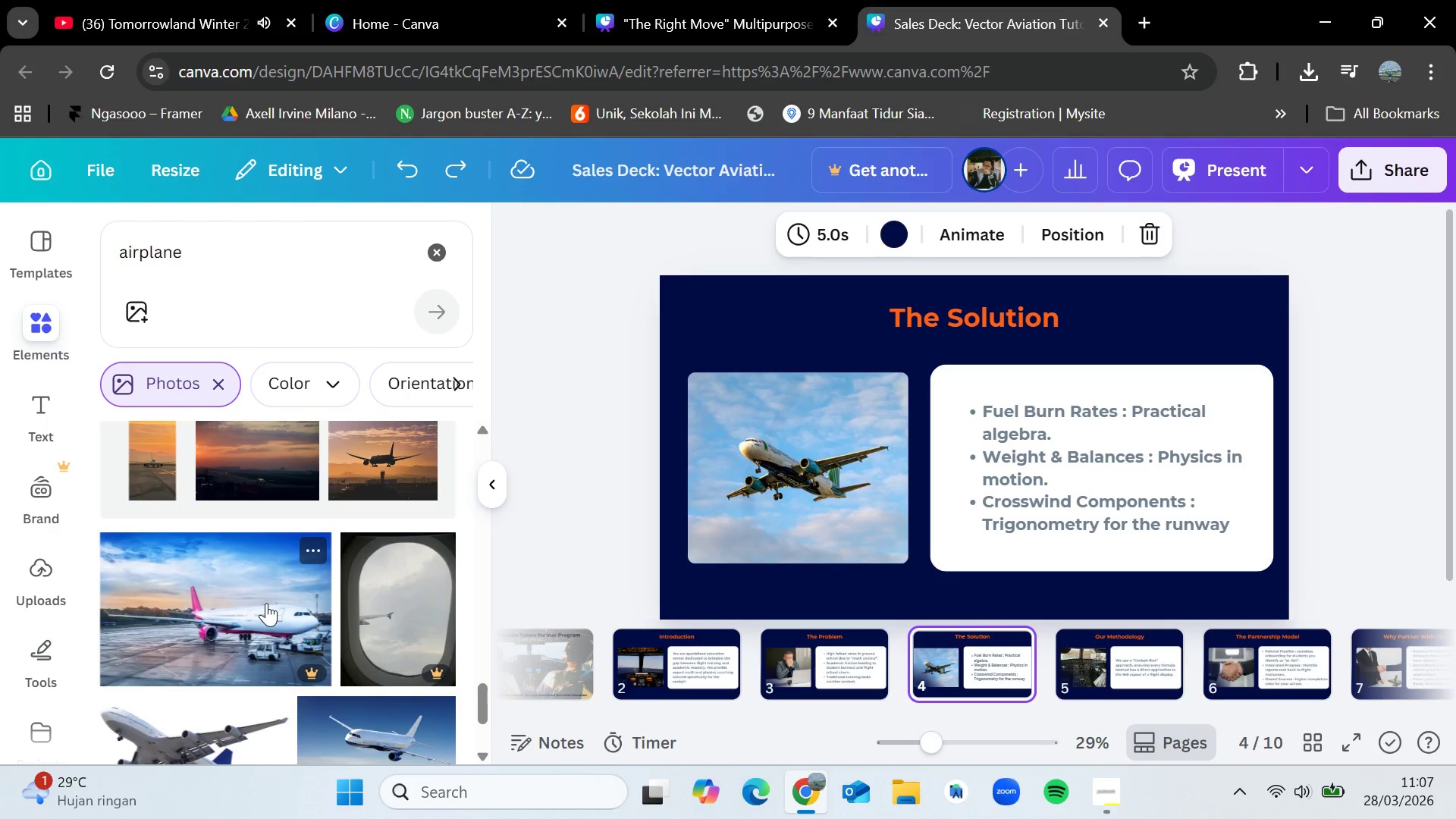 
wait(5.51)
 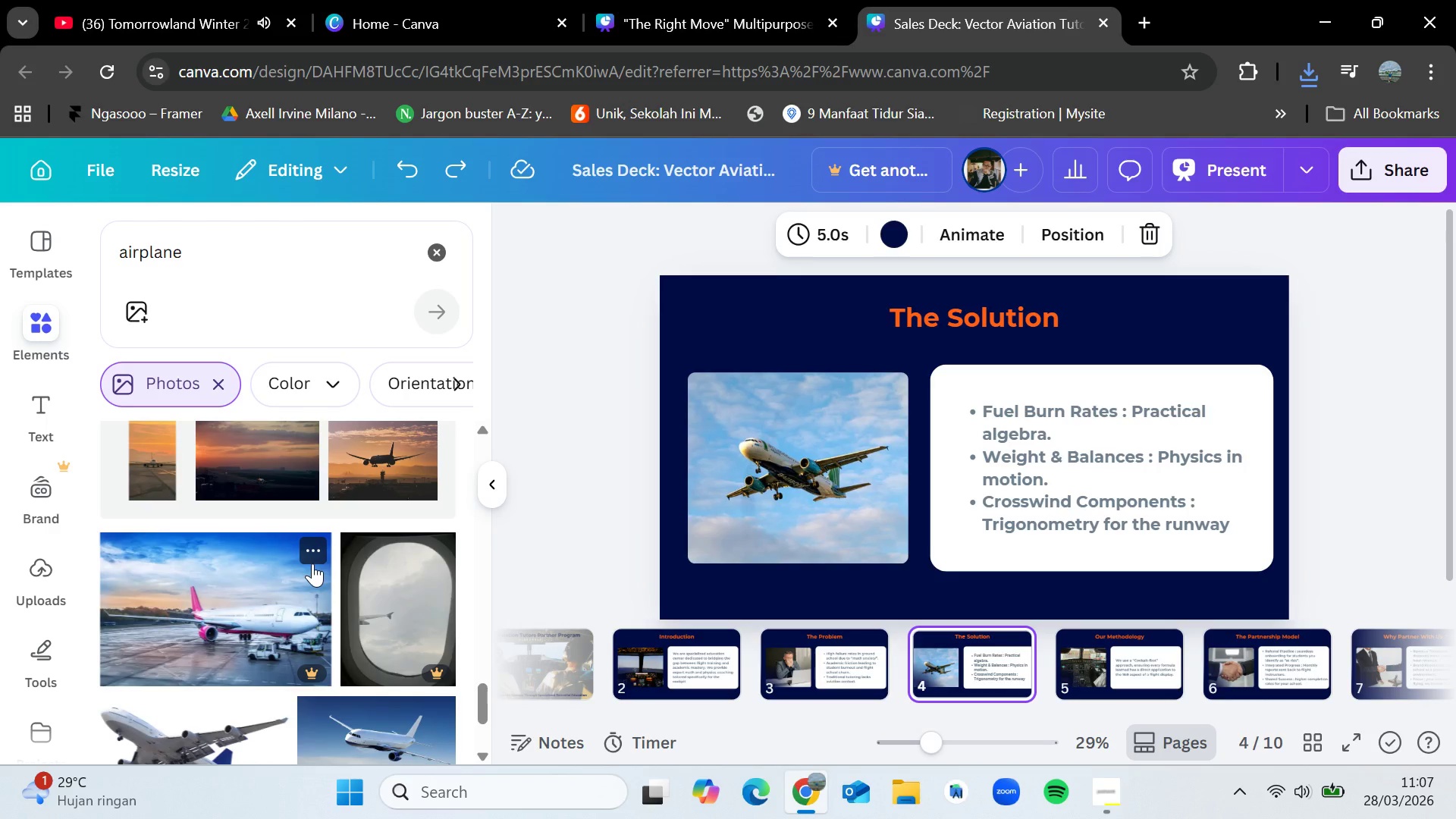 
scroll: coordinate [237, 686], scroll_direction: down, amount: 6.0
 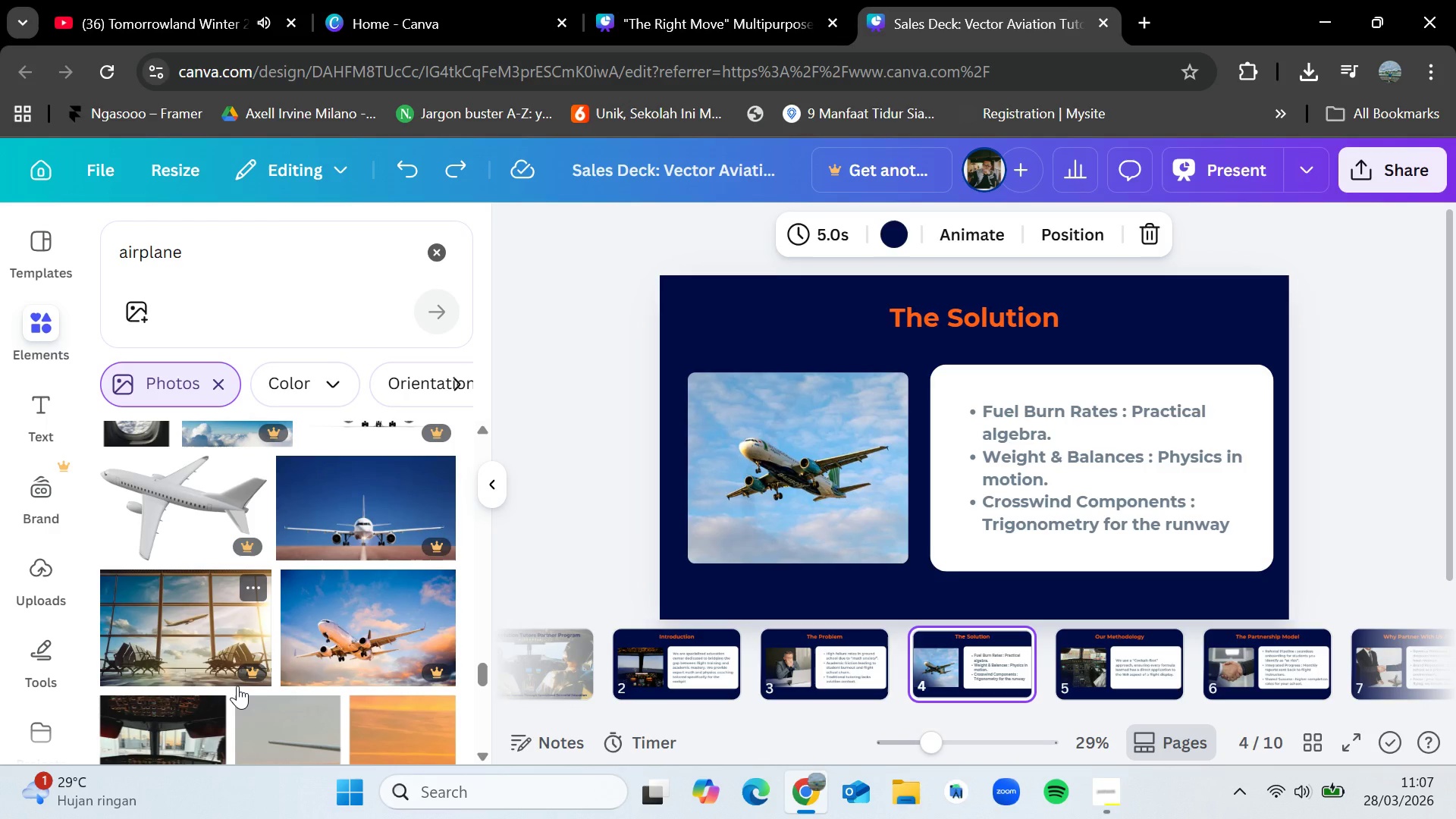 
wait(23.78)
 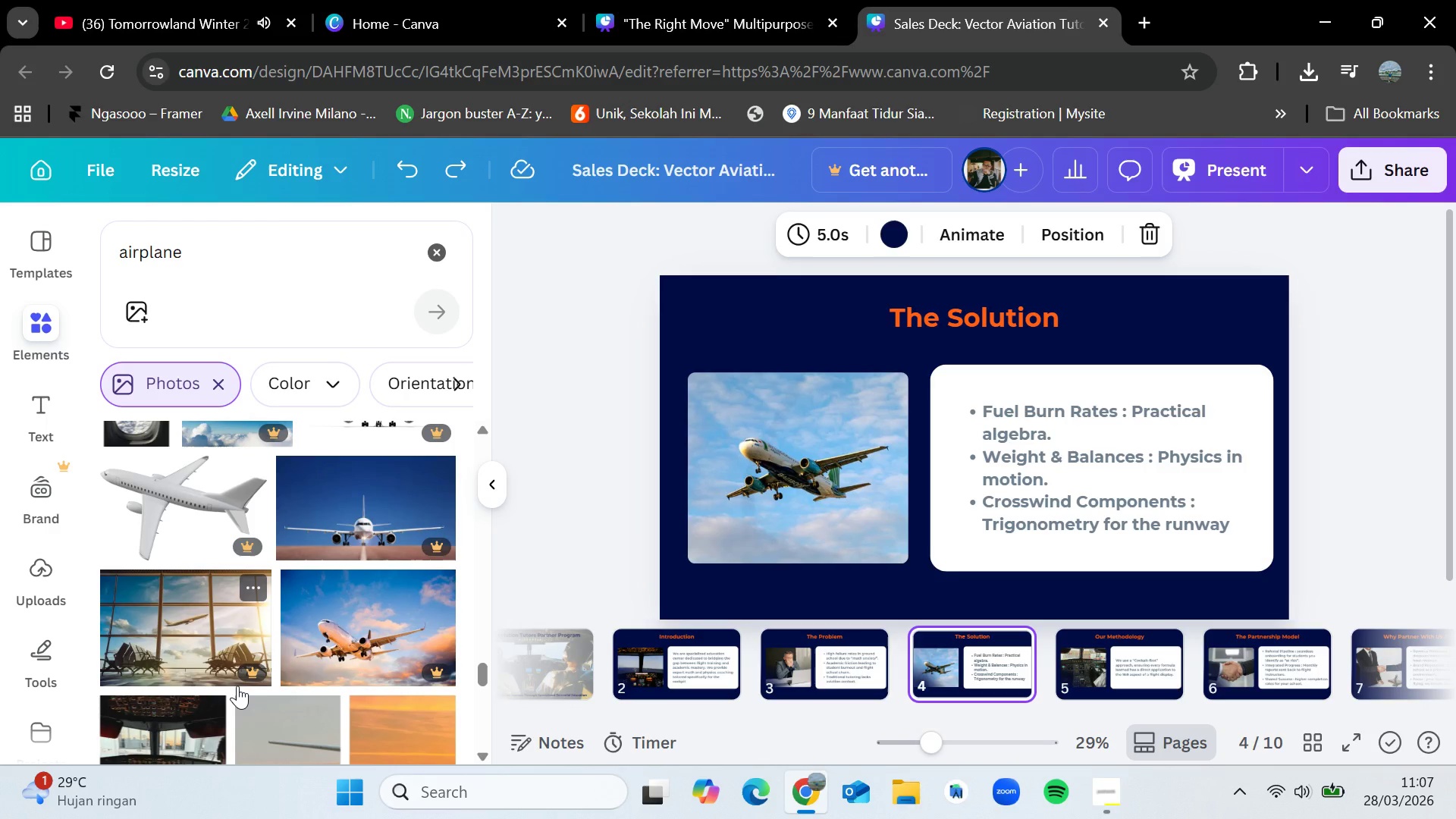 
scroll: coordinate [237, 686], scroll_direction: down, amount: 5.0
 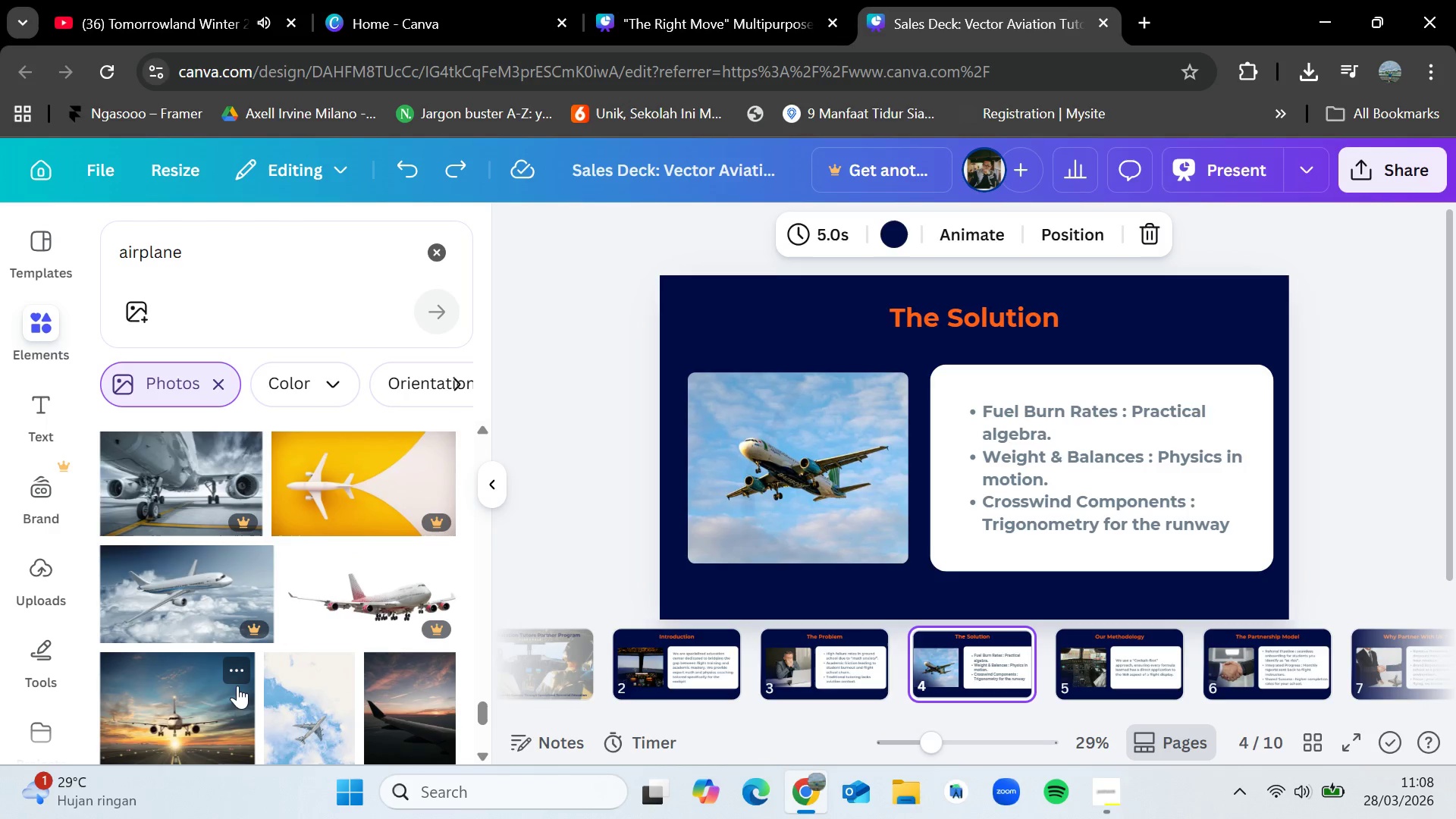 
scroll: coordinate [237, 686], scroll_direction: up, amount: 2.0
 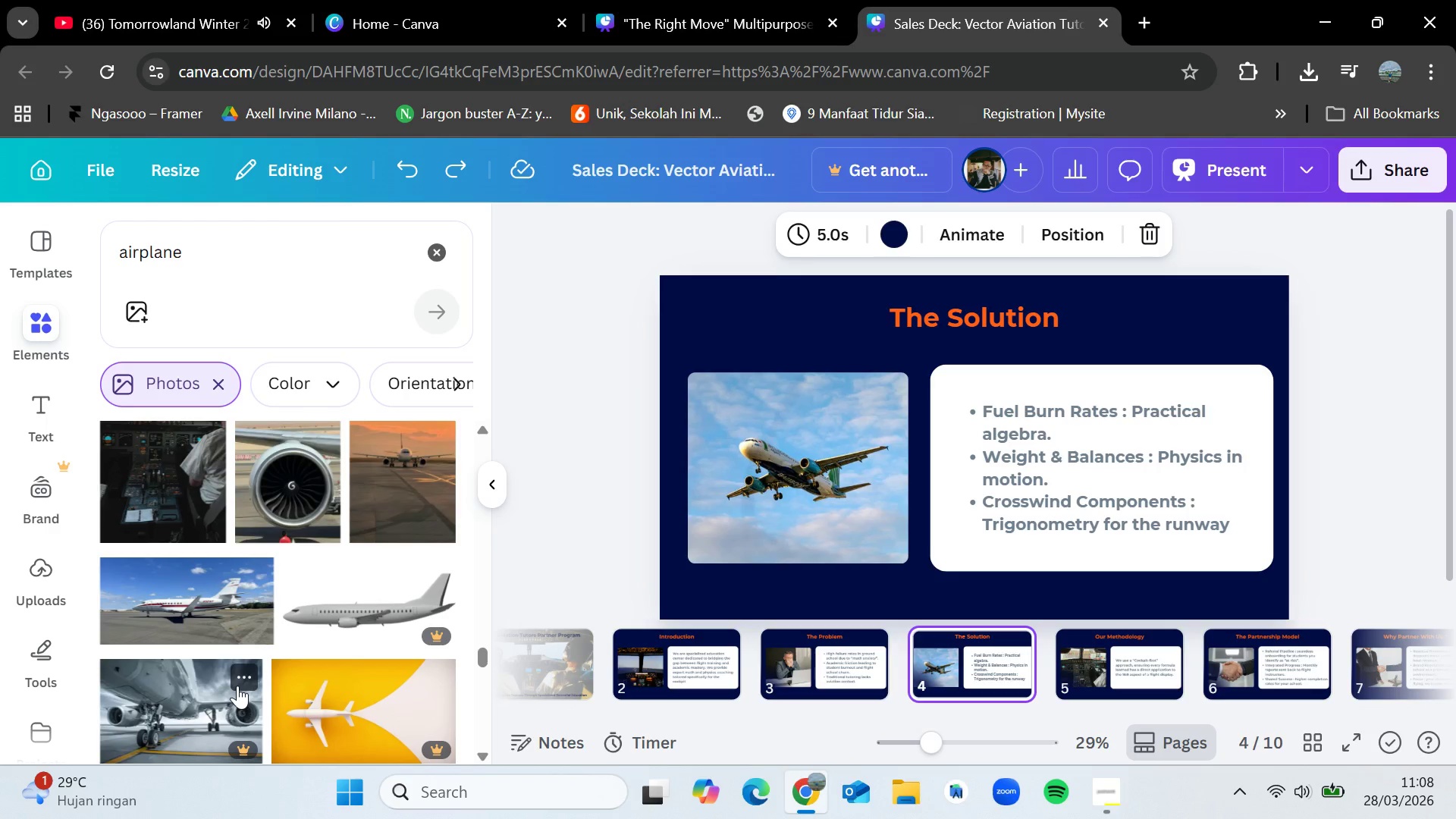 
wait(23.32)
 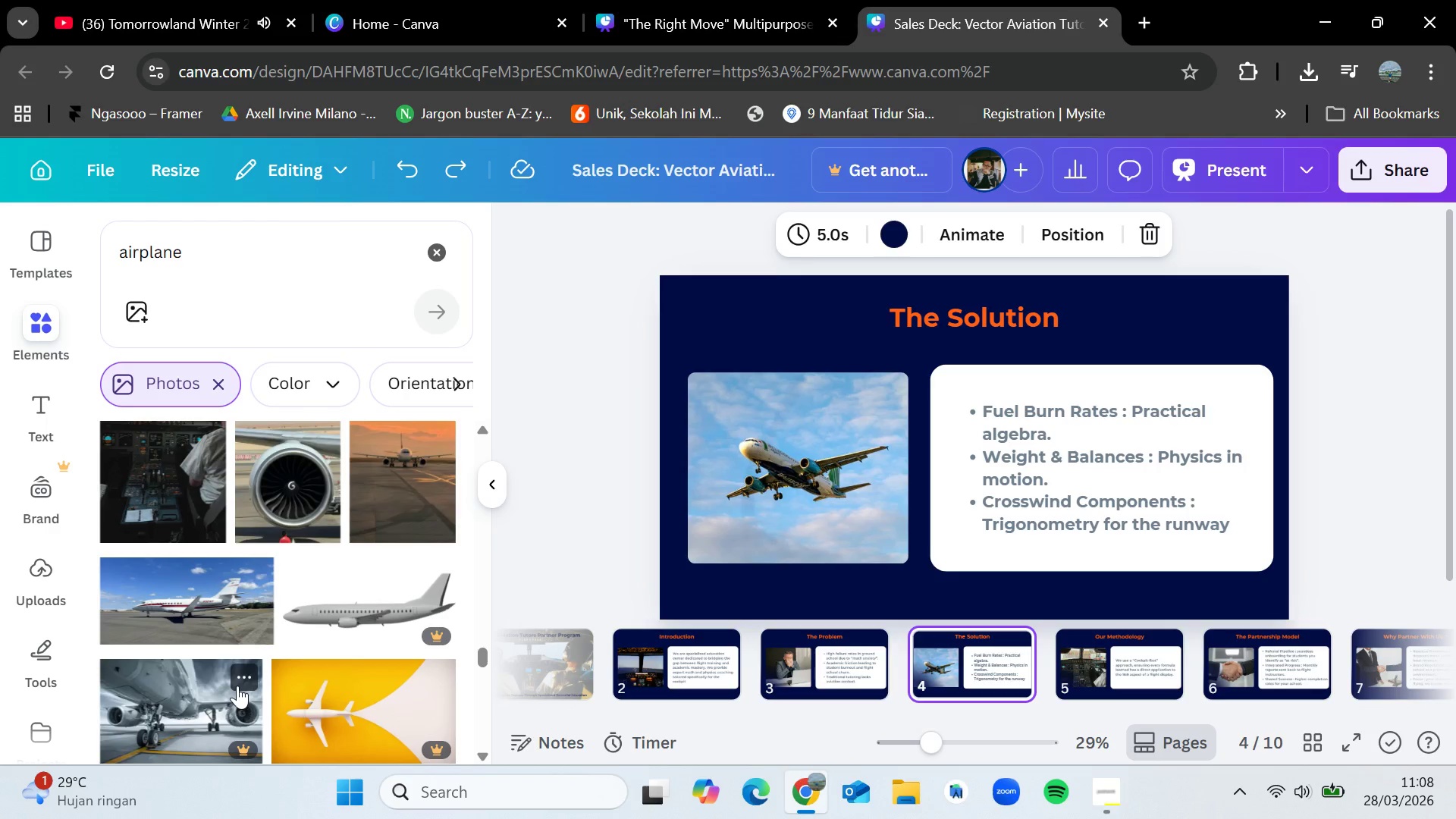 
scroll: coordinate [237, 686], scroll_direction: down, amount: 1.0
 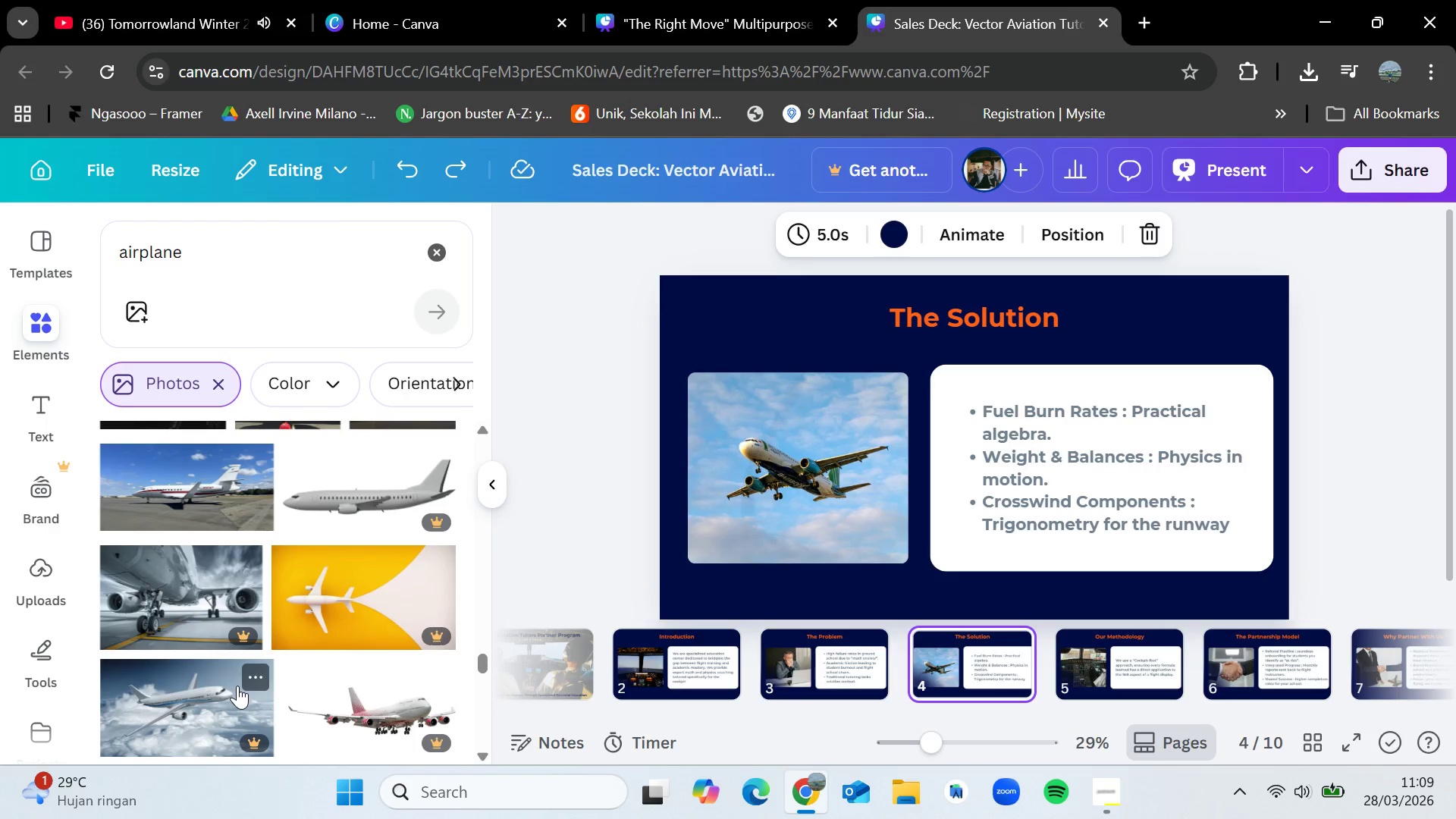 
wait(30.67)
 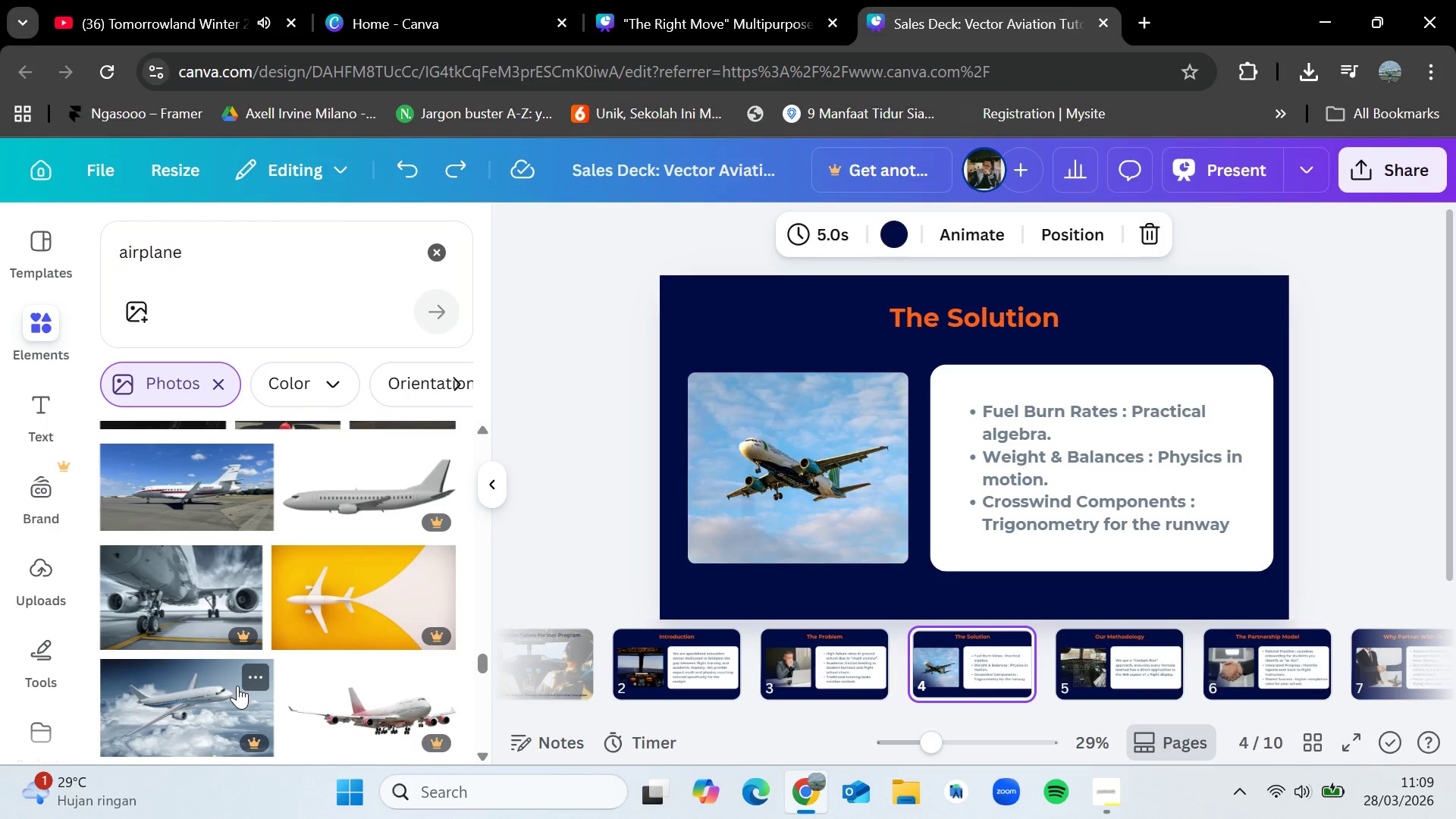 
scroll: coordinate [237, 686], scroll_direction: down, amount: 6.0
 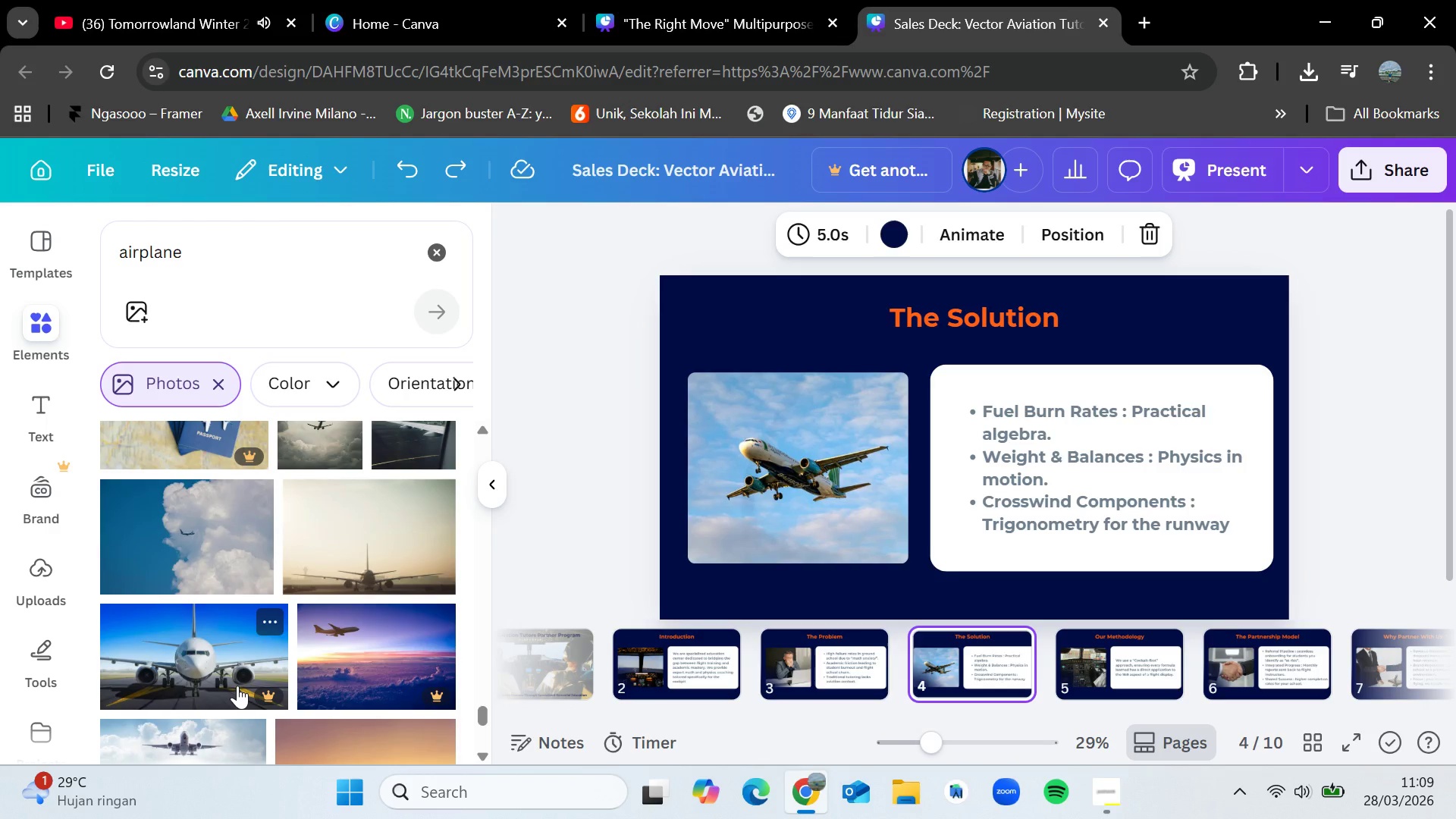 
wait(5.78)
 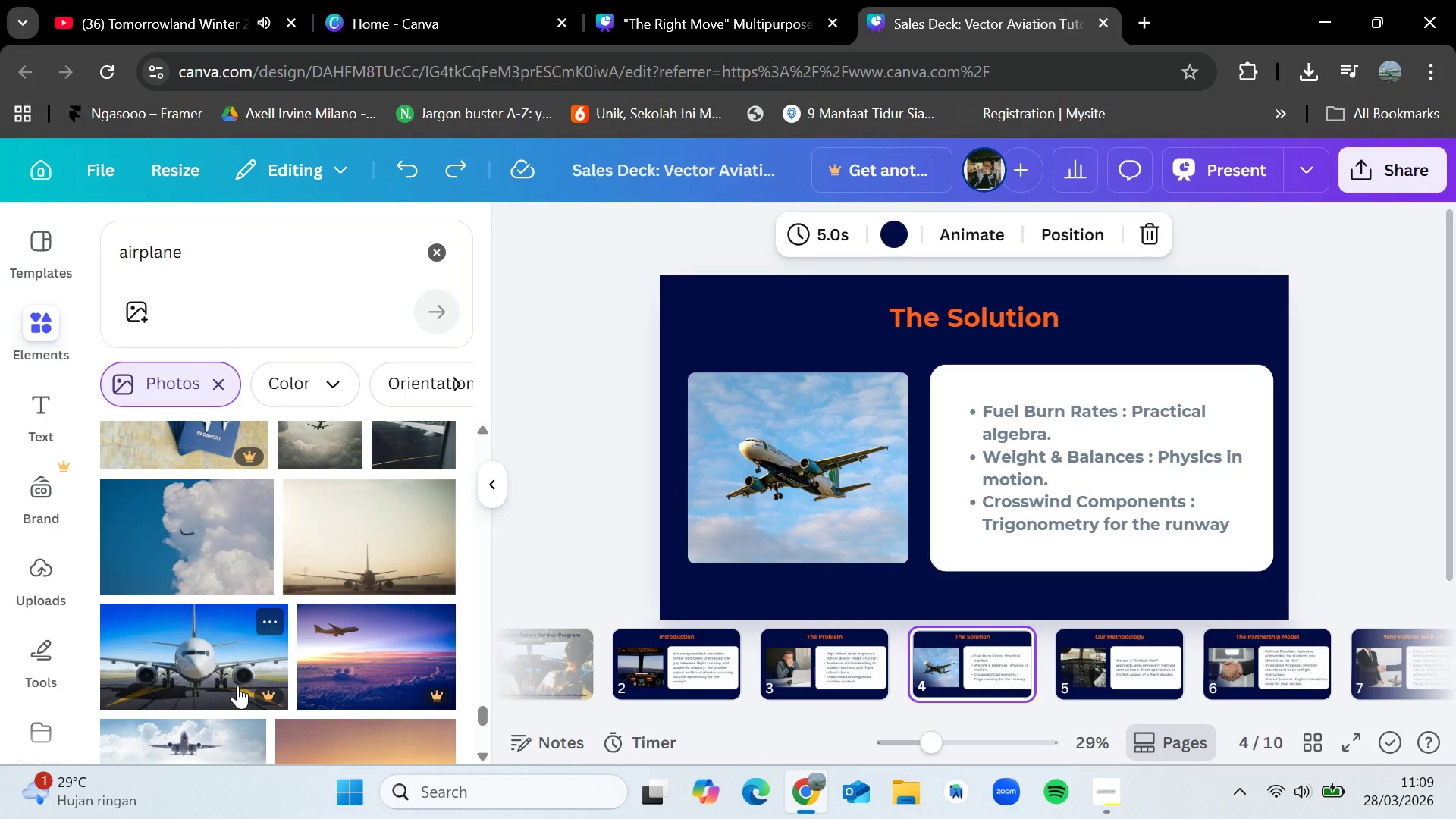 
scroll: coordinate [237, 686], scroll_direction: down, amount: 3.0
 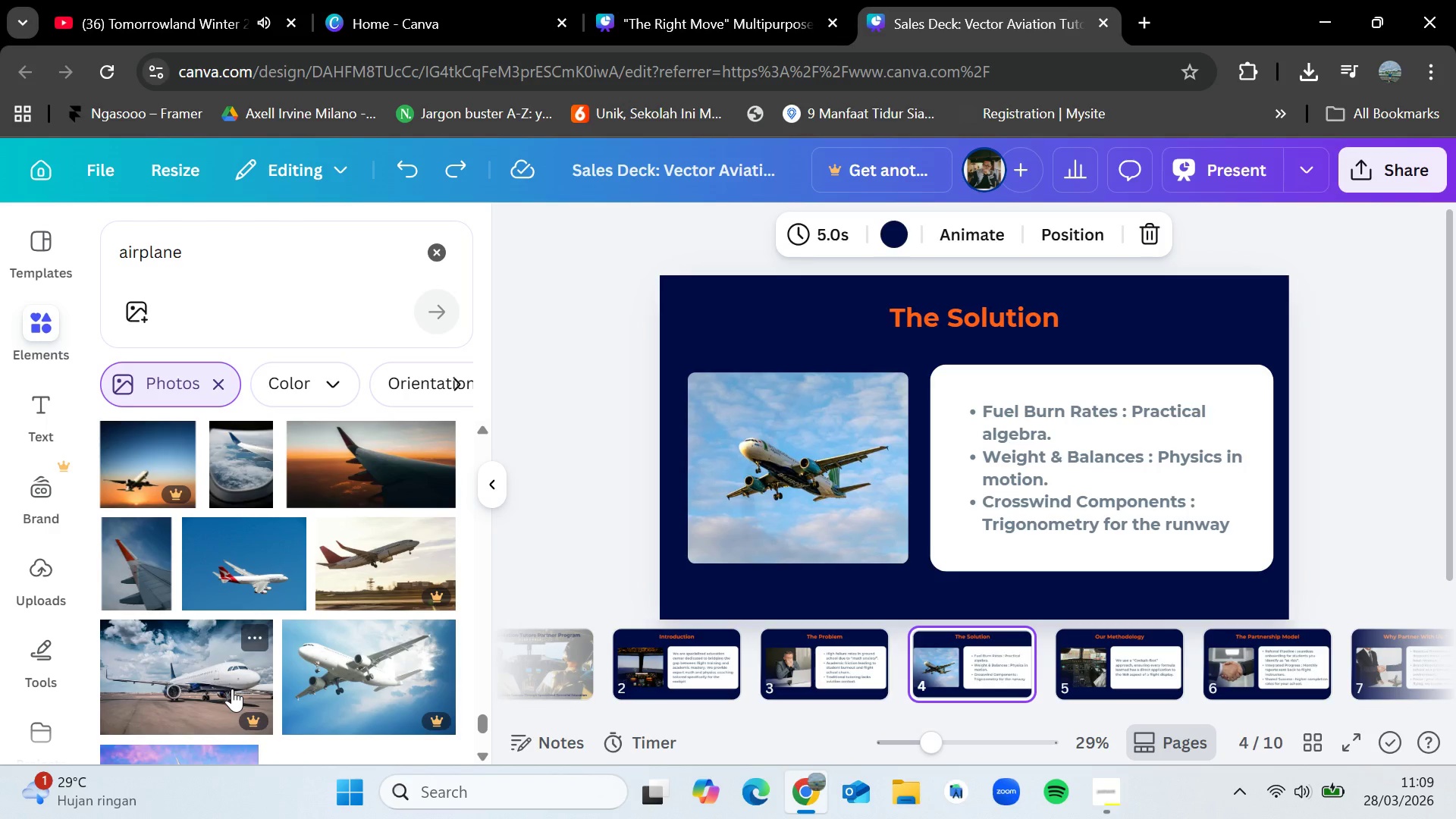 
wait(17.14)
 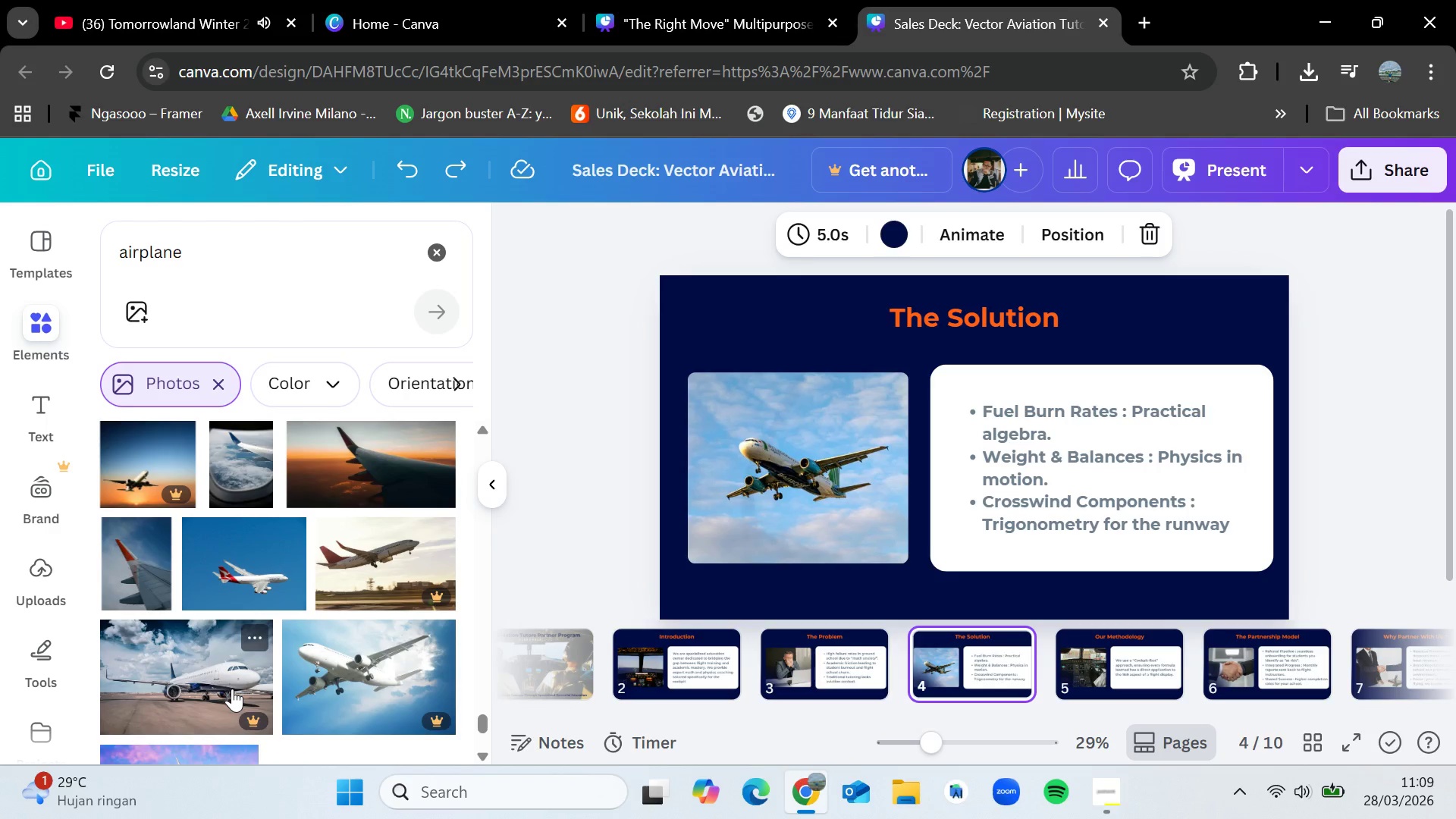 
scroll: coordinate [301, 573], scroll_direction: down, amount: 5.0
 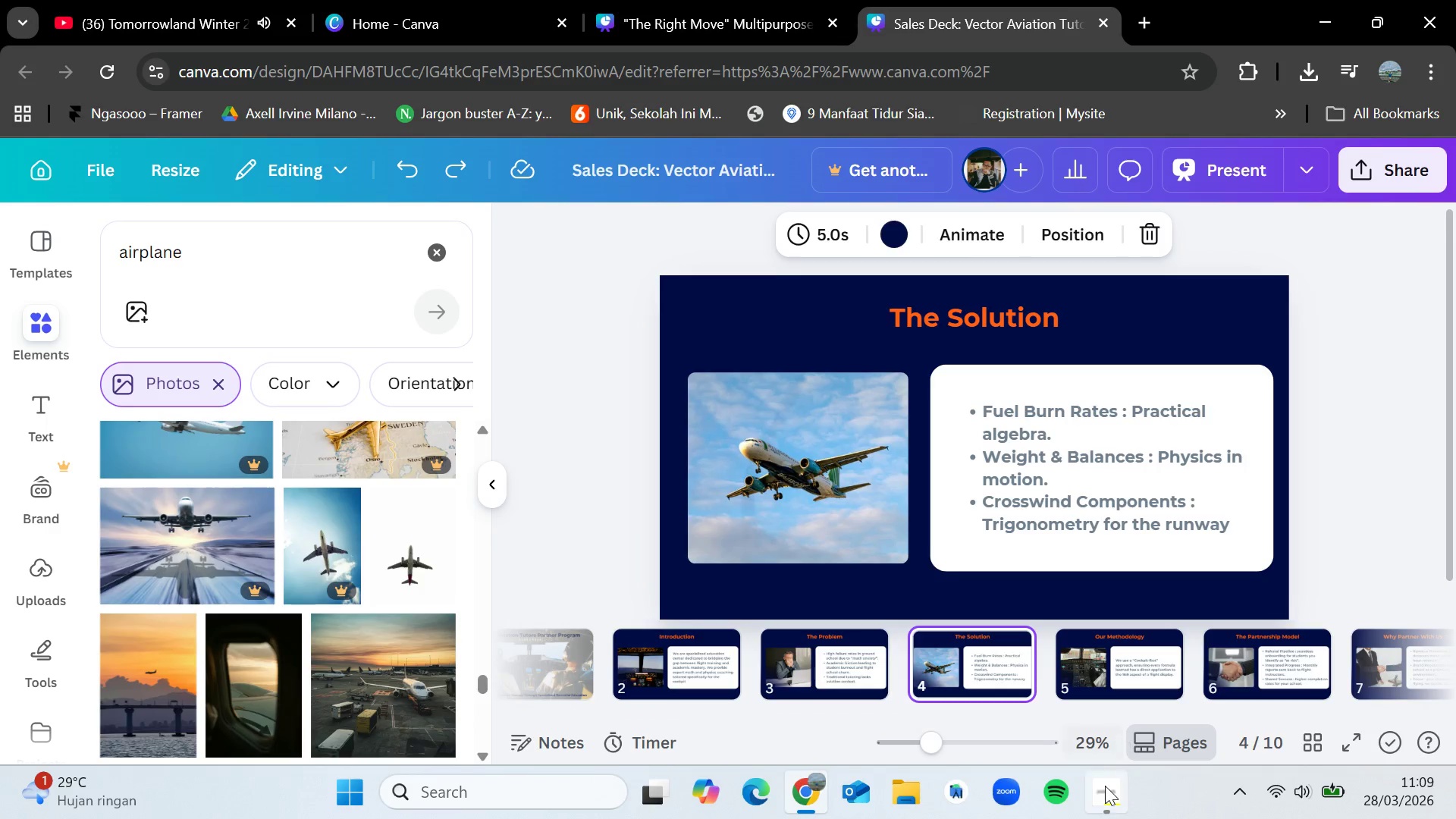 
left_click([1105, 790])